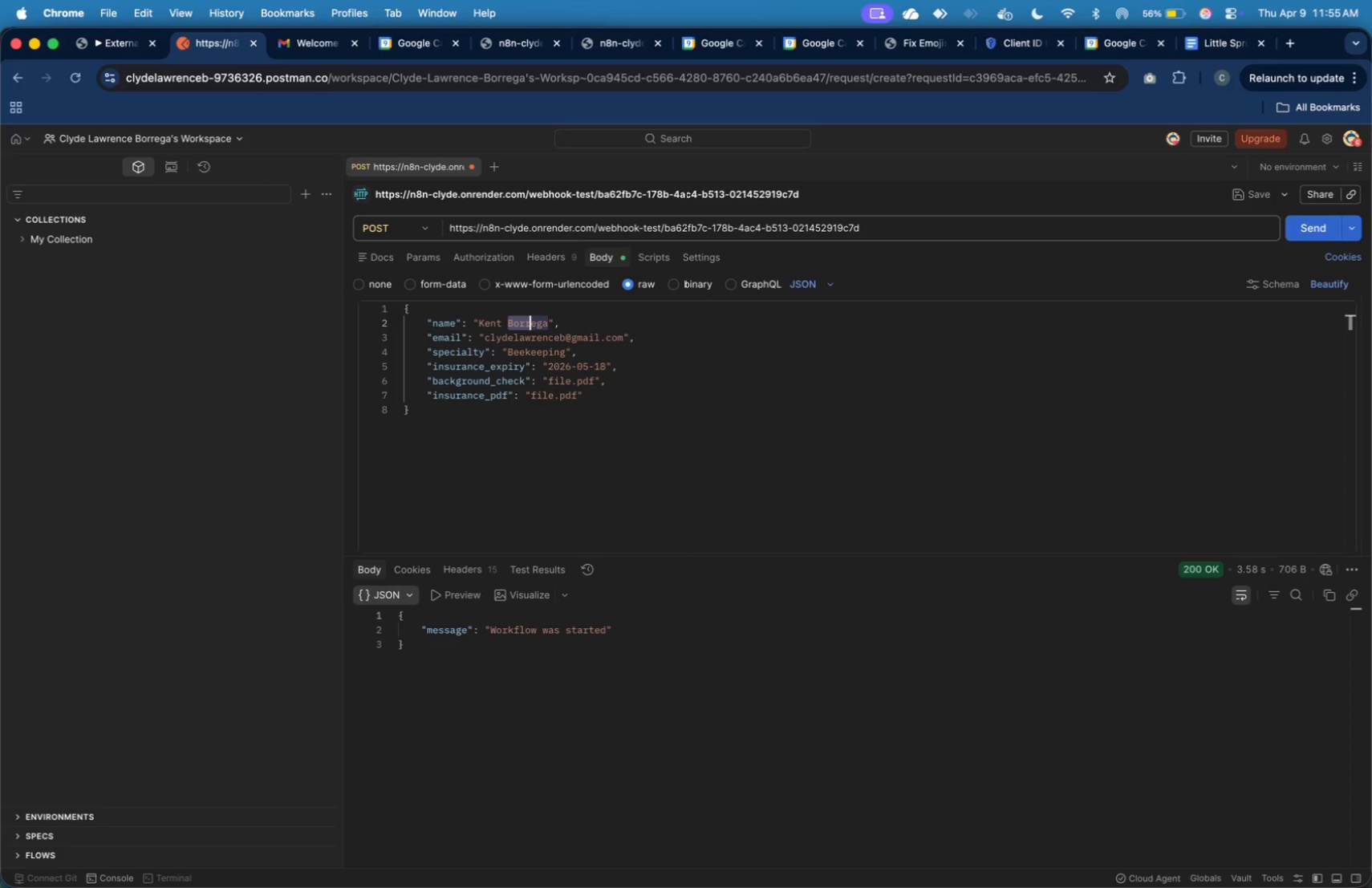 
key(Shift+ArrowRight)
 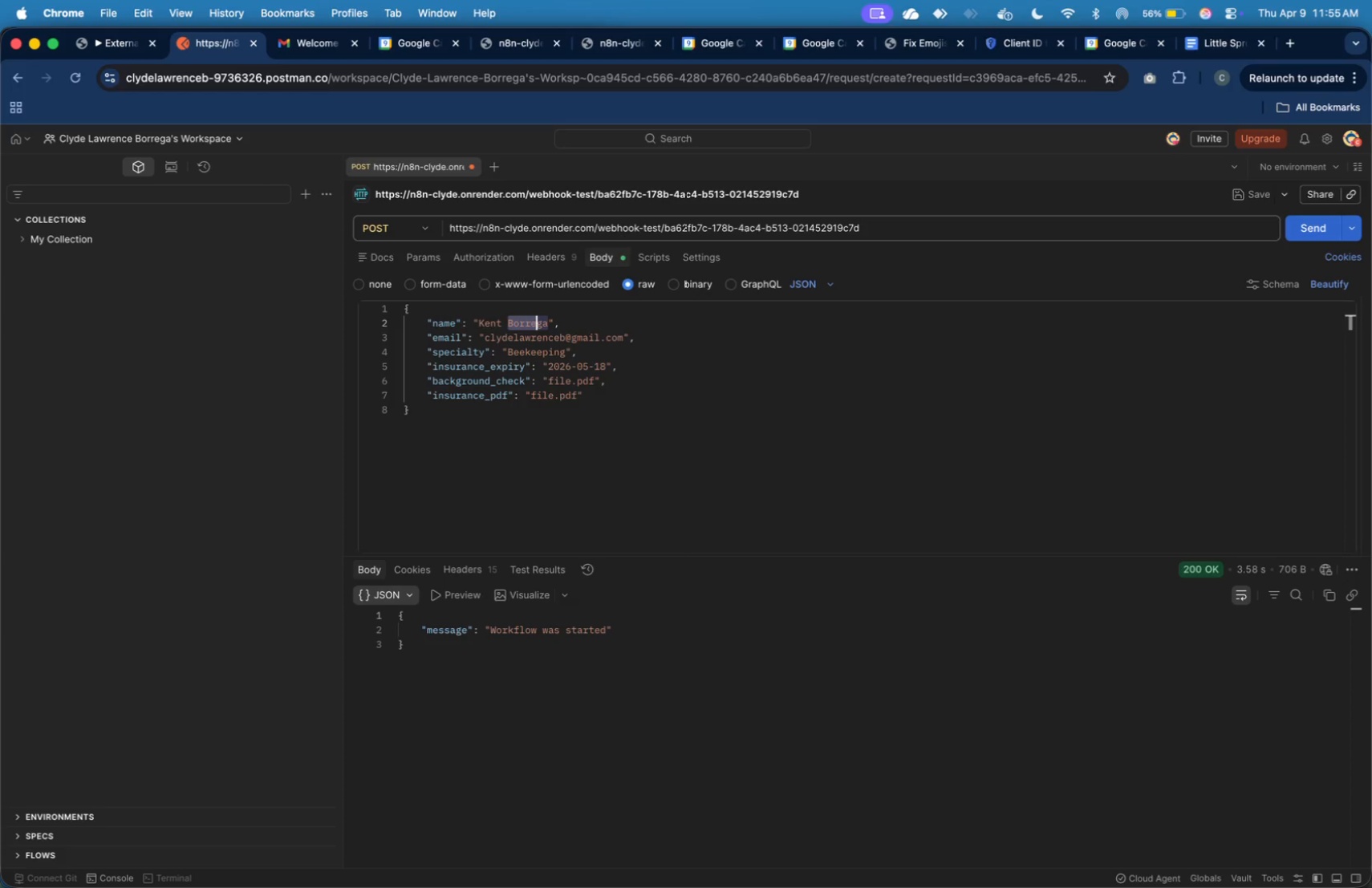 
key(Shift+ArrowRight)
 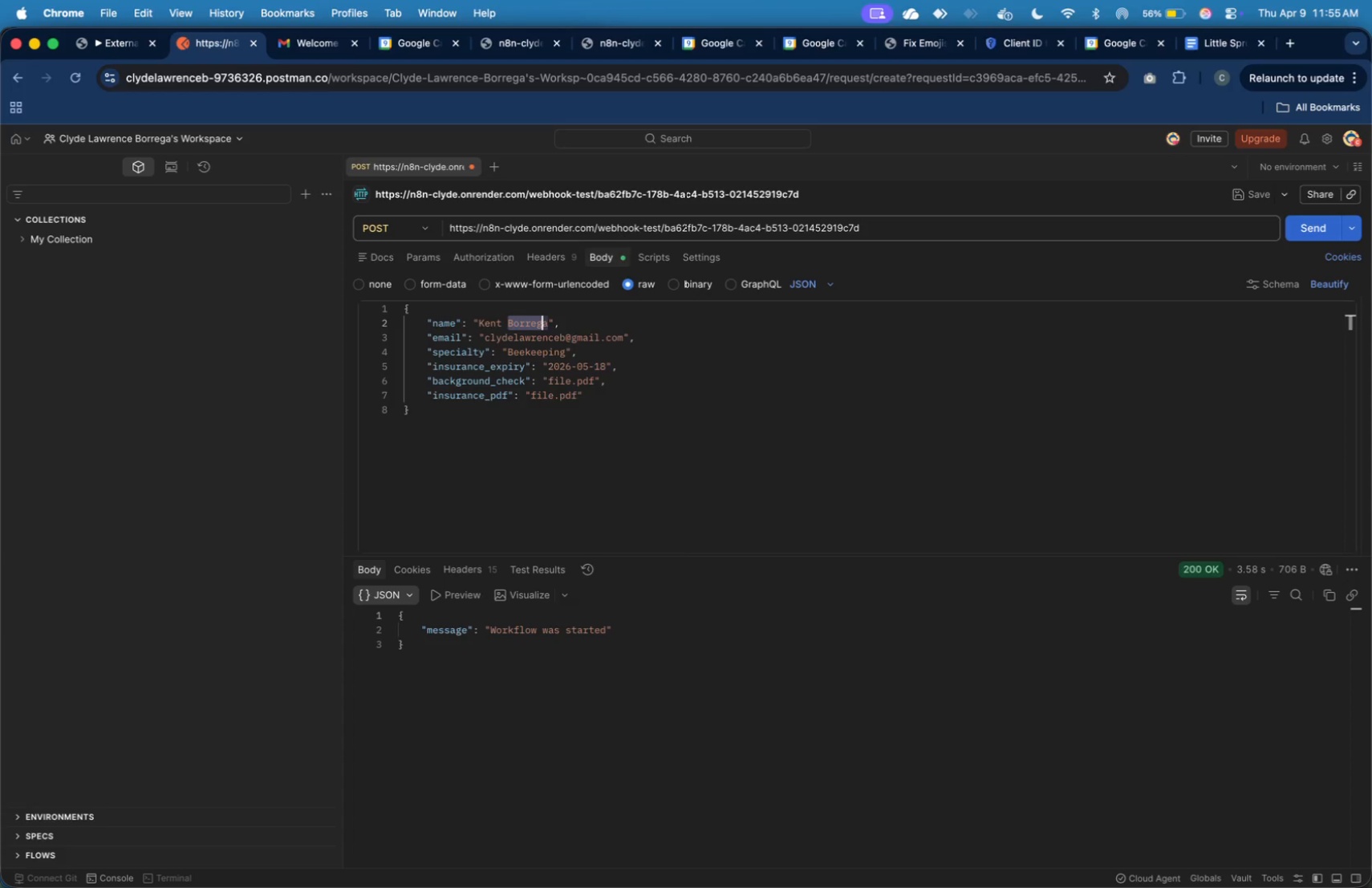 
key(Shift+ArrowRight)
 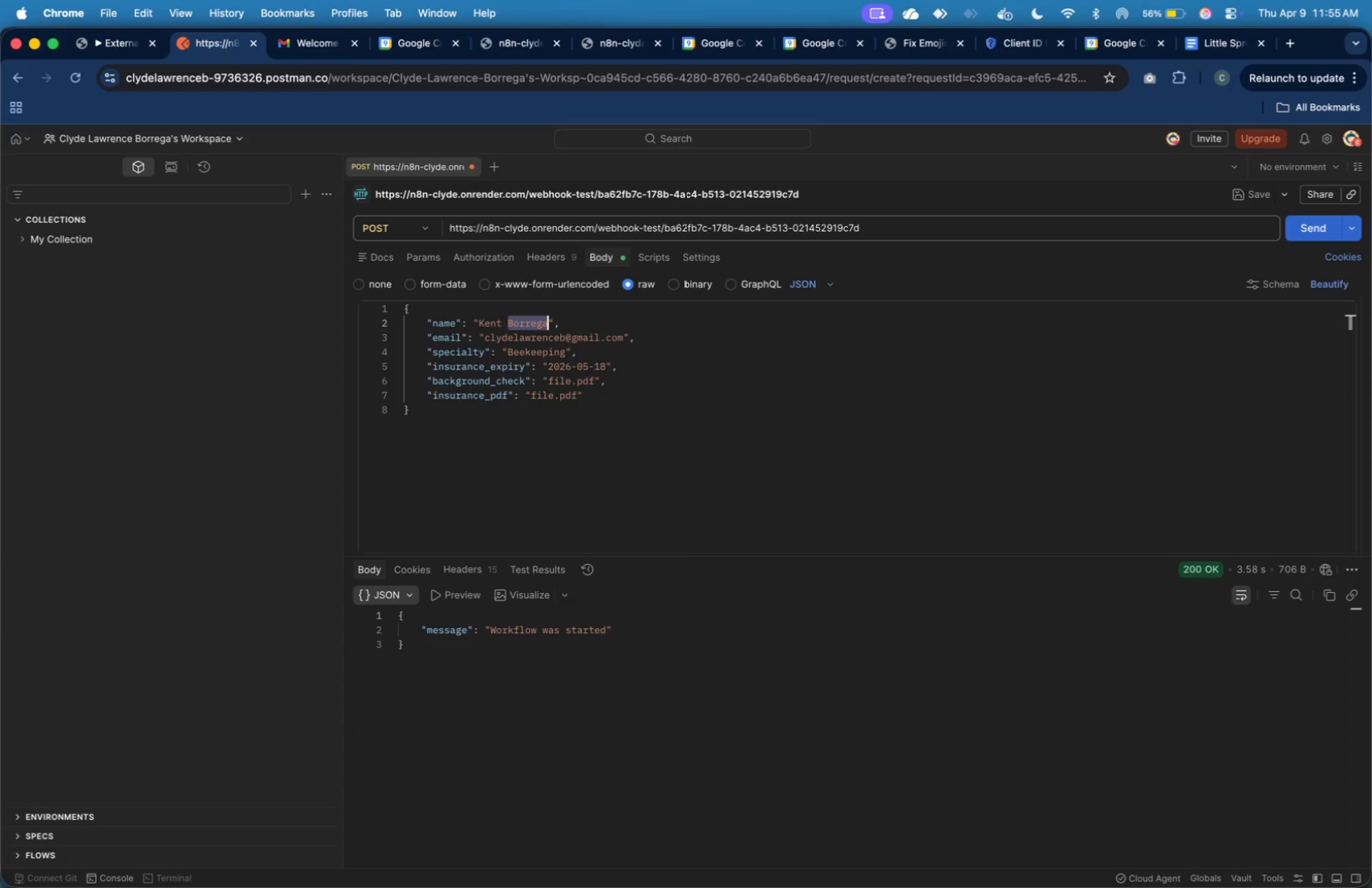 
key(Shift+ArrowRight)
 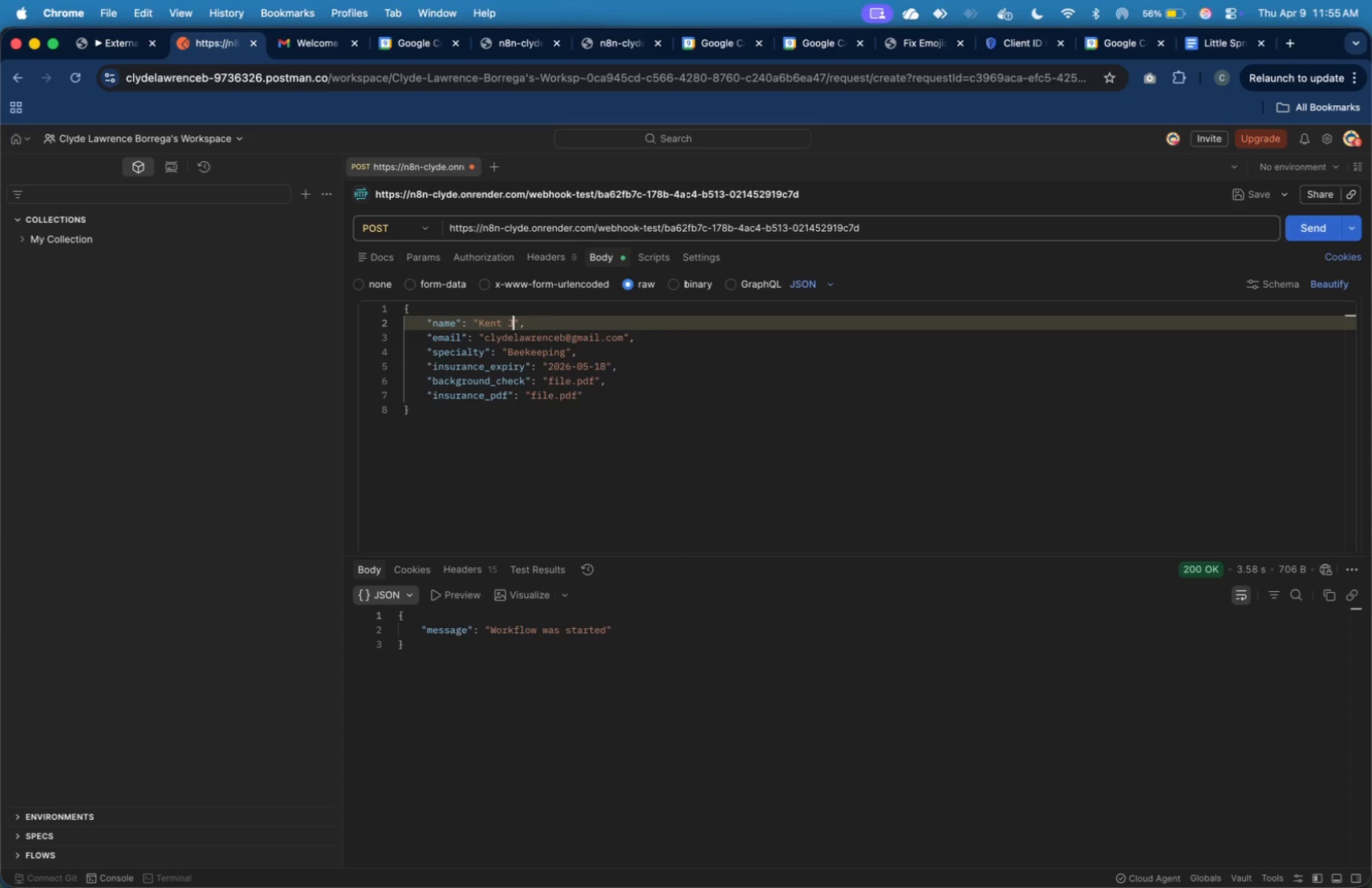 
type(Je)
key(Backspace)
type(osa)
key(Backspace)
type(epg)
key(Backspace)
type(h)
 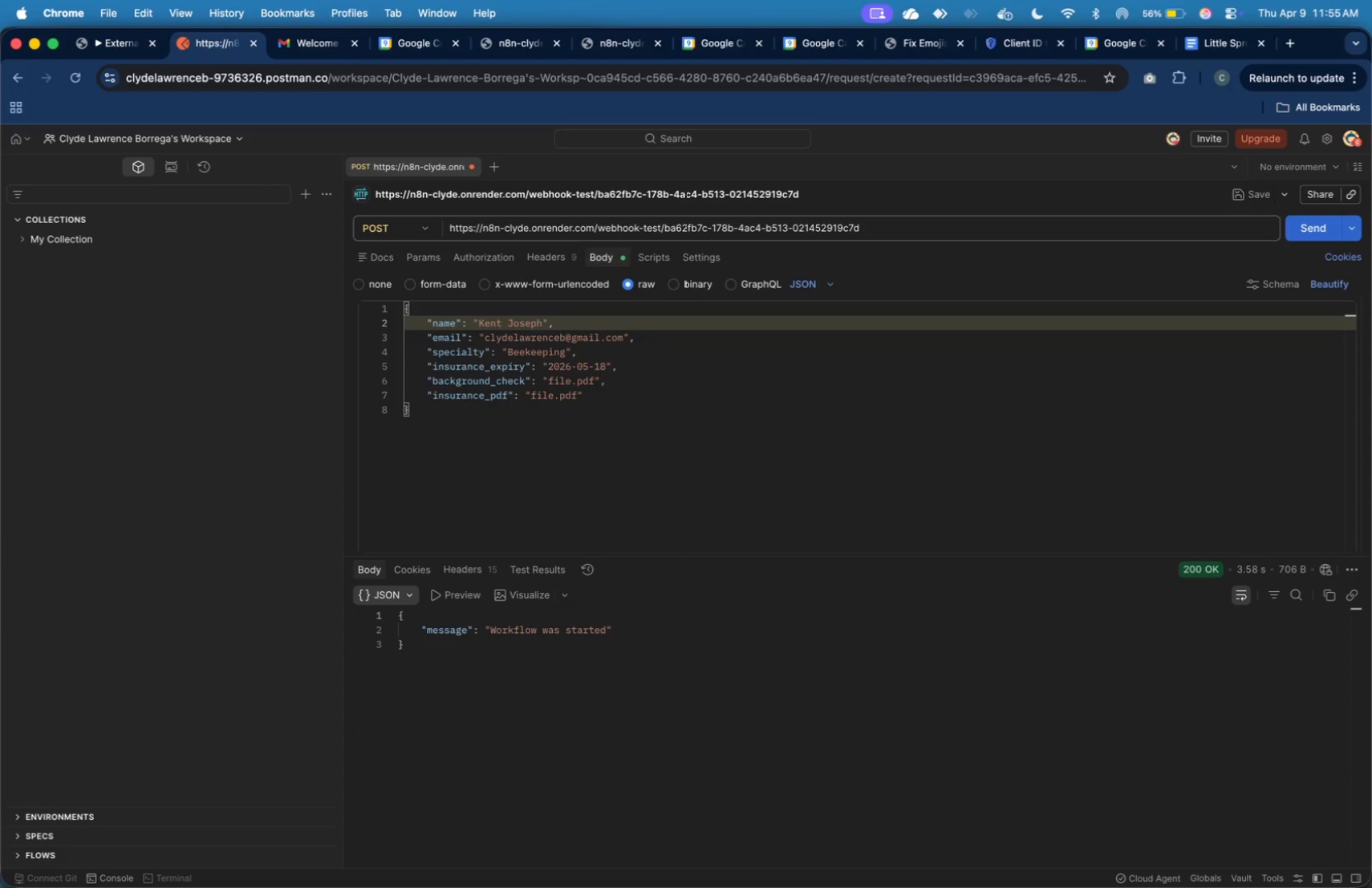 
key(ArrowDown)
 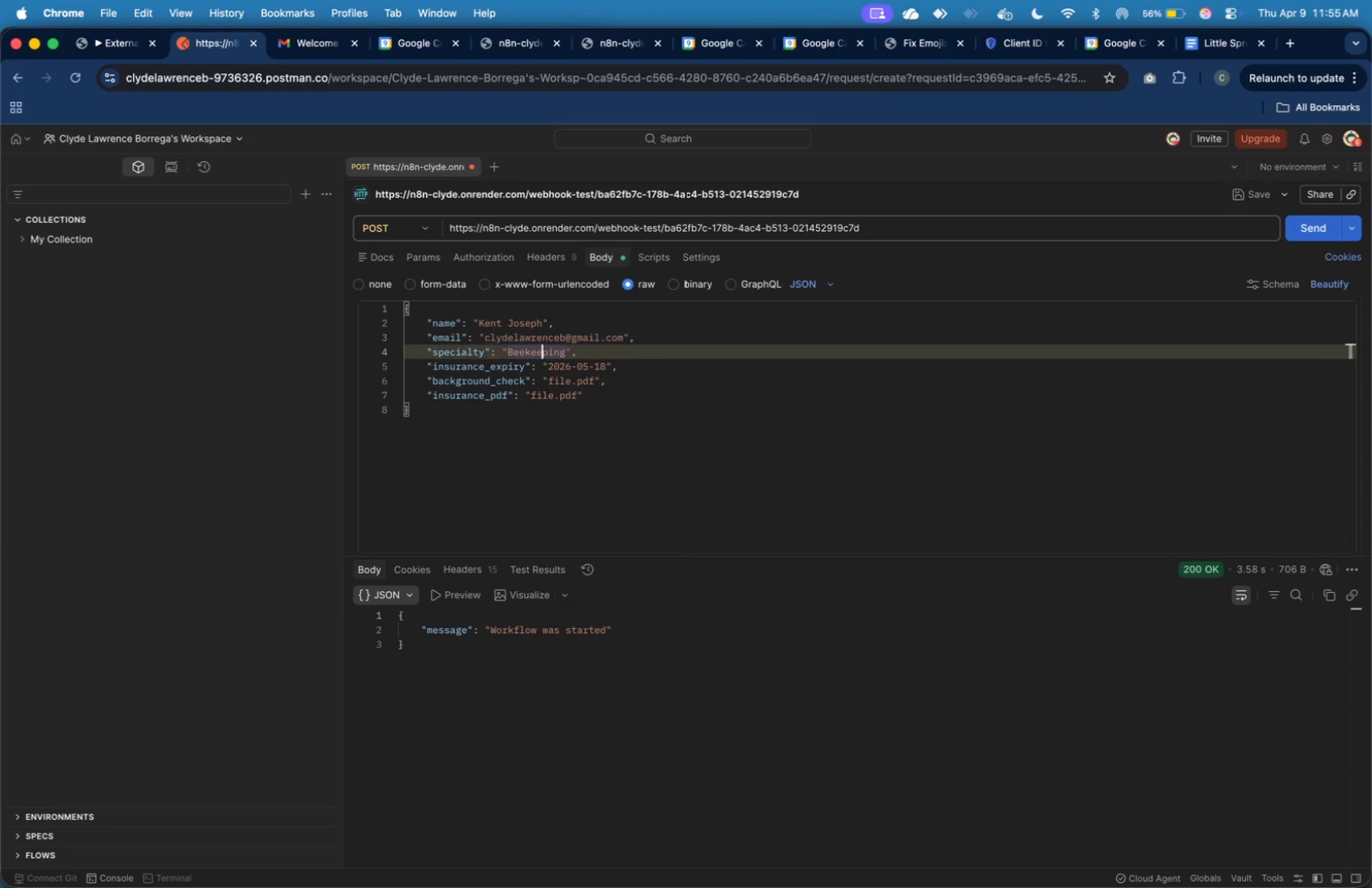 
key(ArrowDown)
 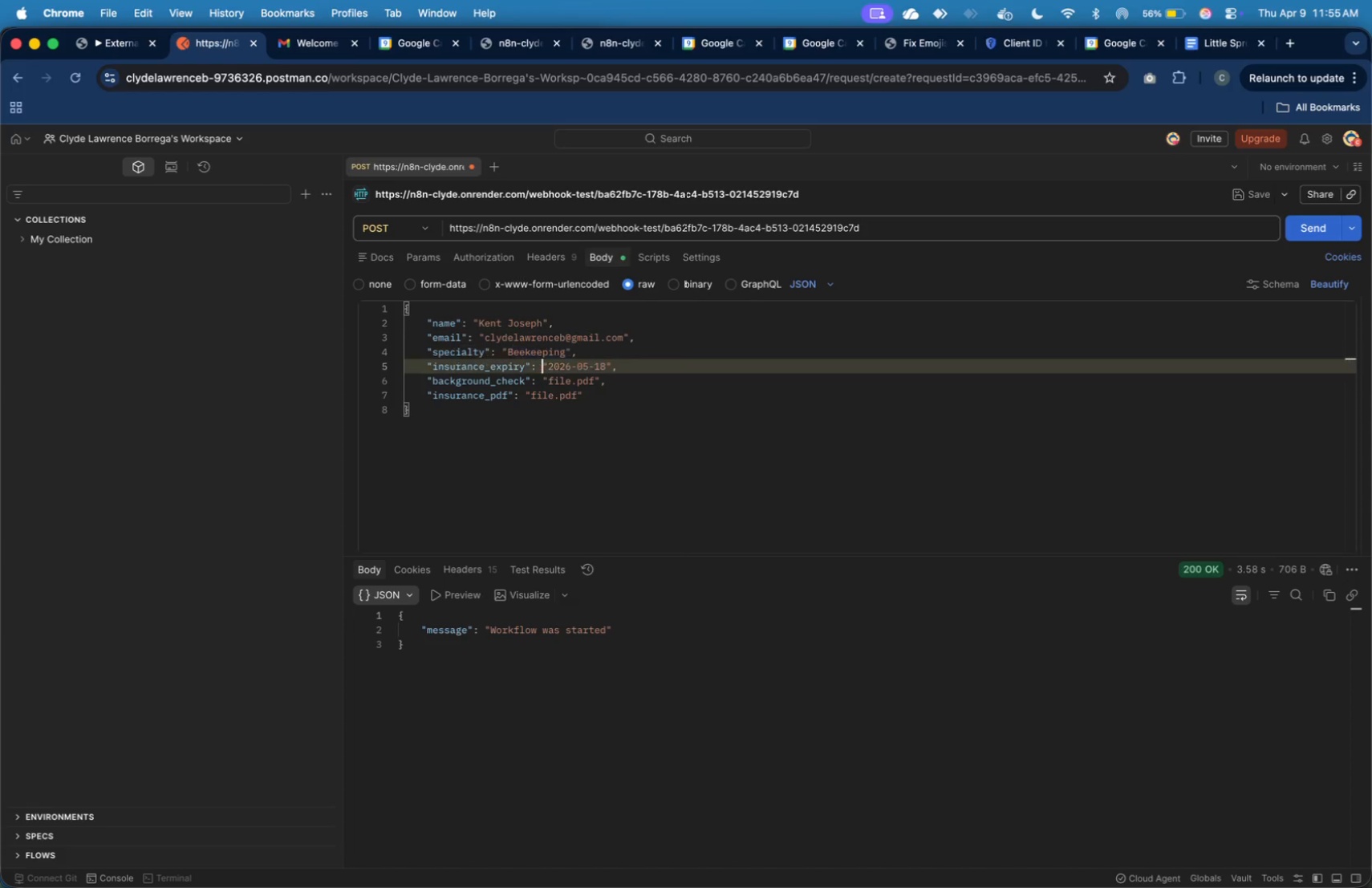 
key(ArrowDown)
 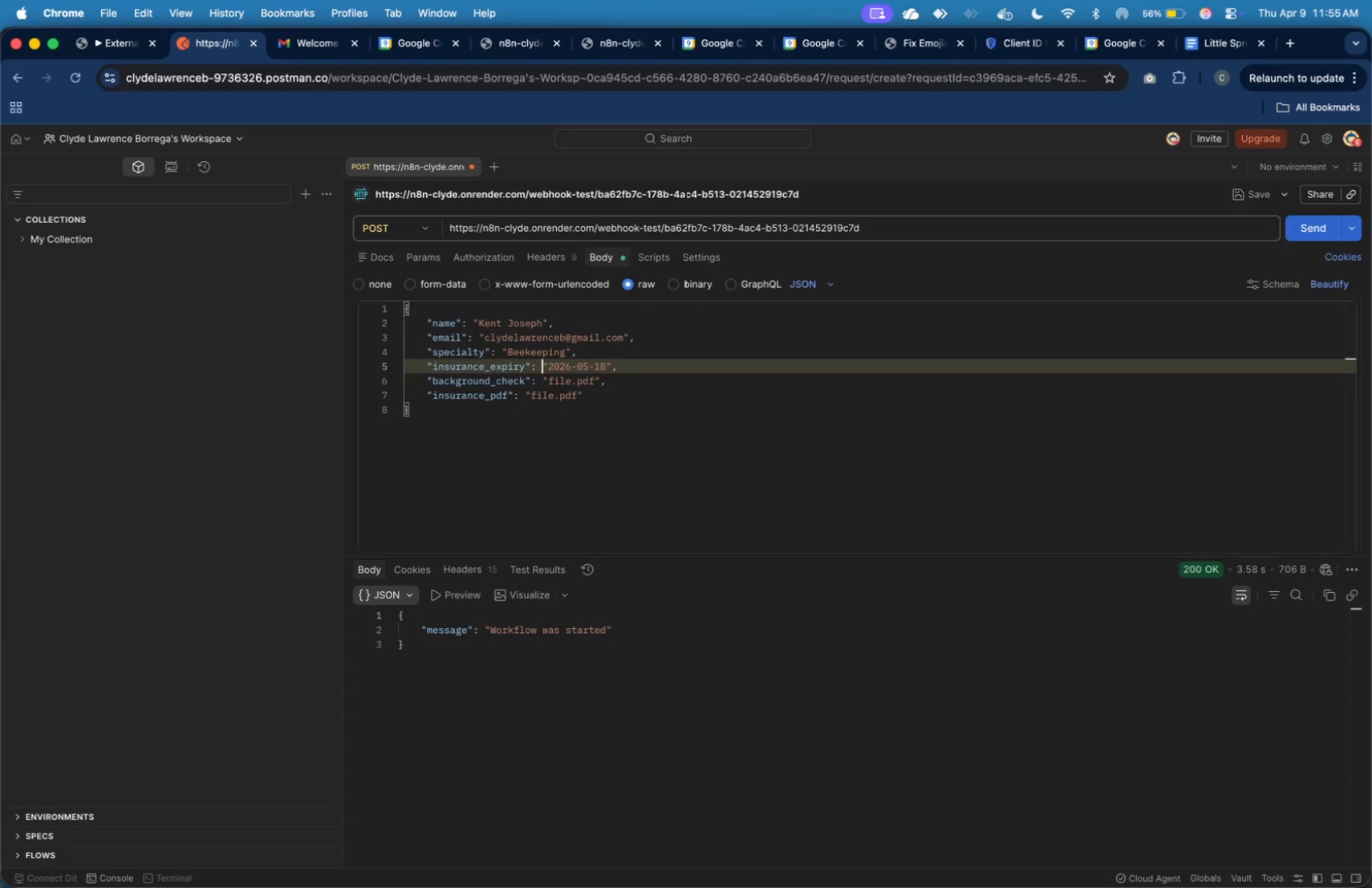 
key(ArrowDown)
 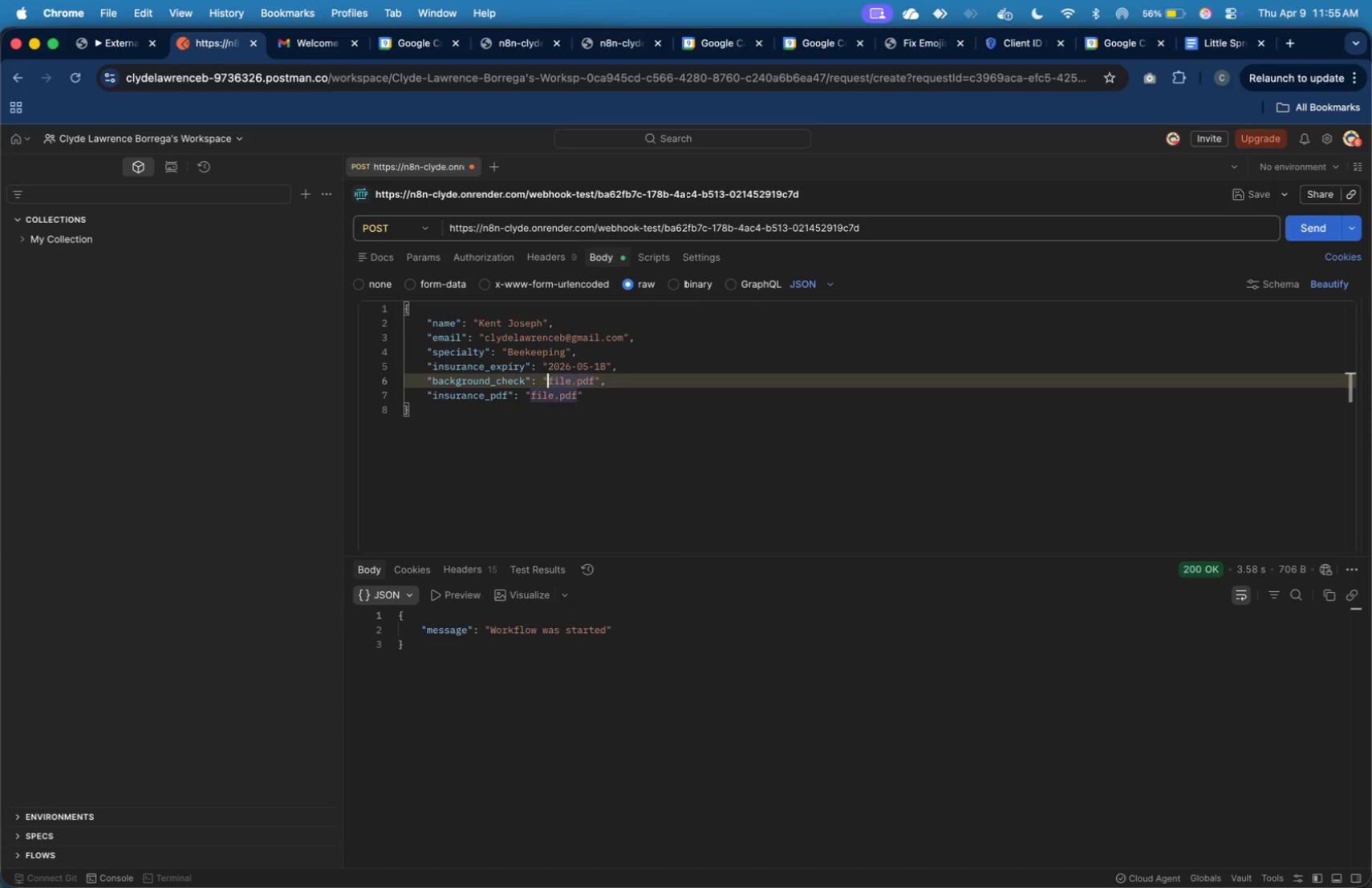 
hold_key(key=ArrowRight, duration=1.05)
 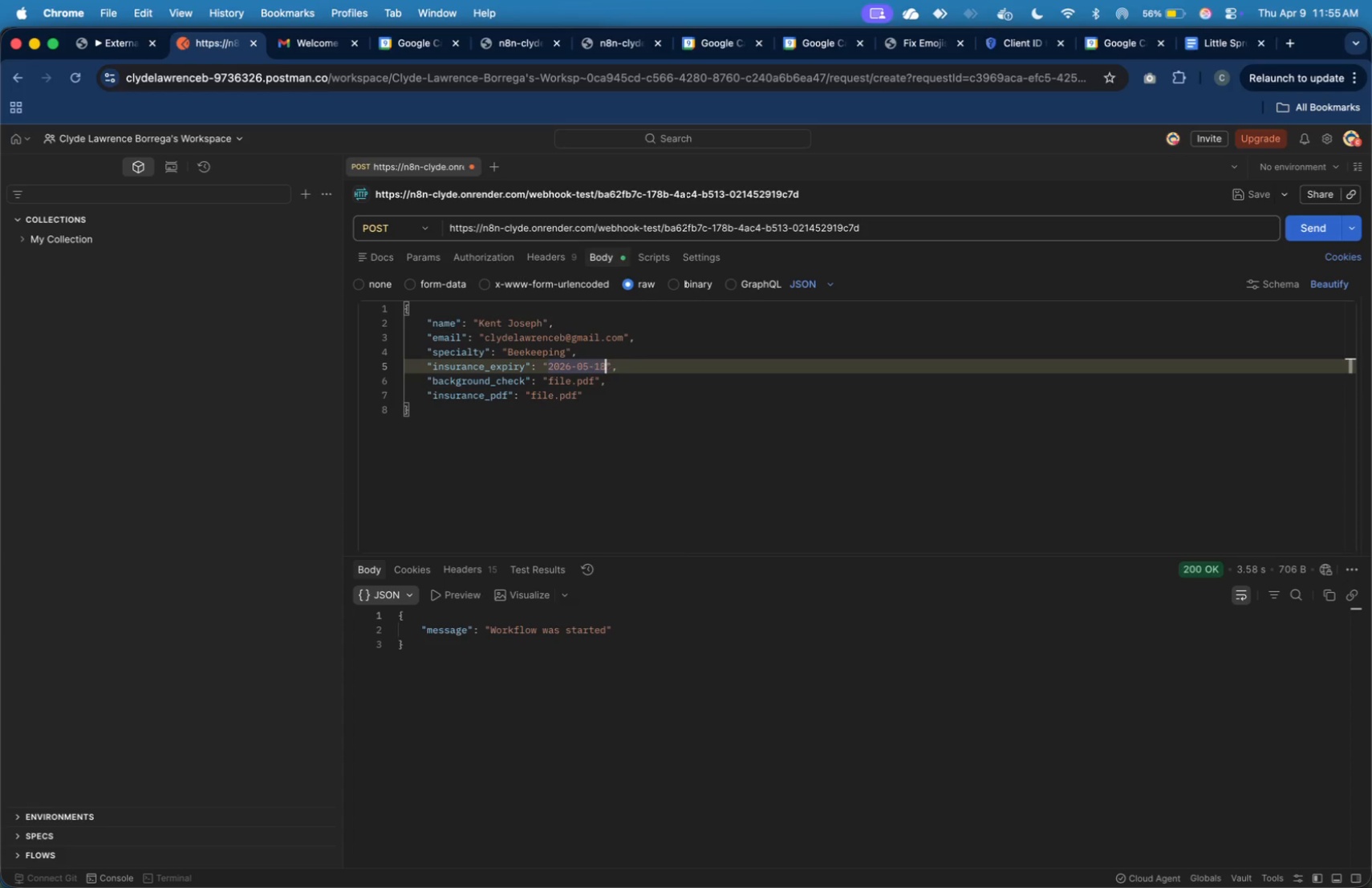 
key(ArrowUp)
 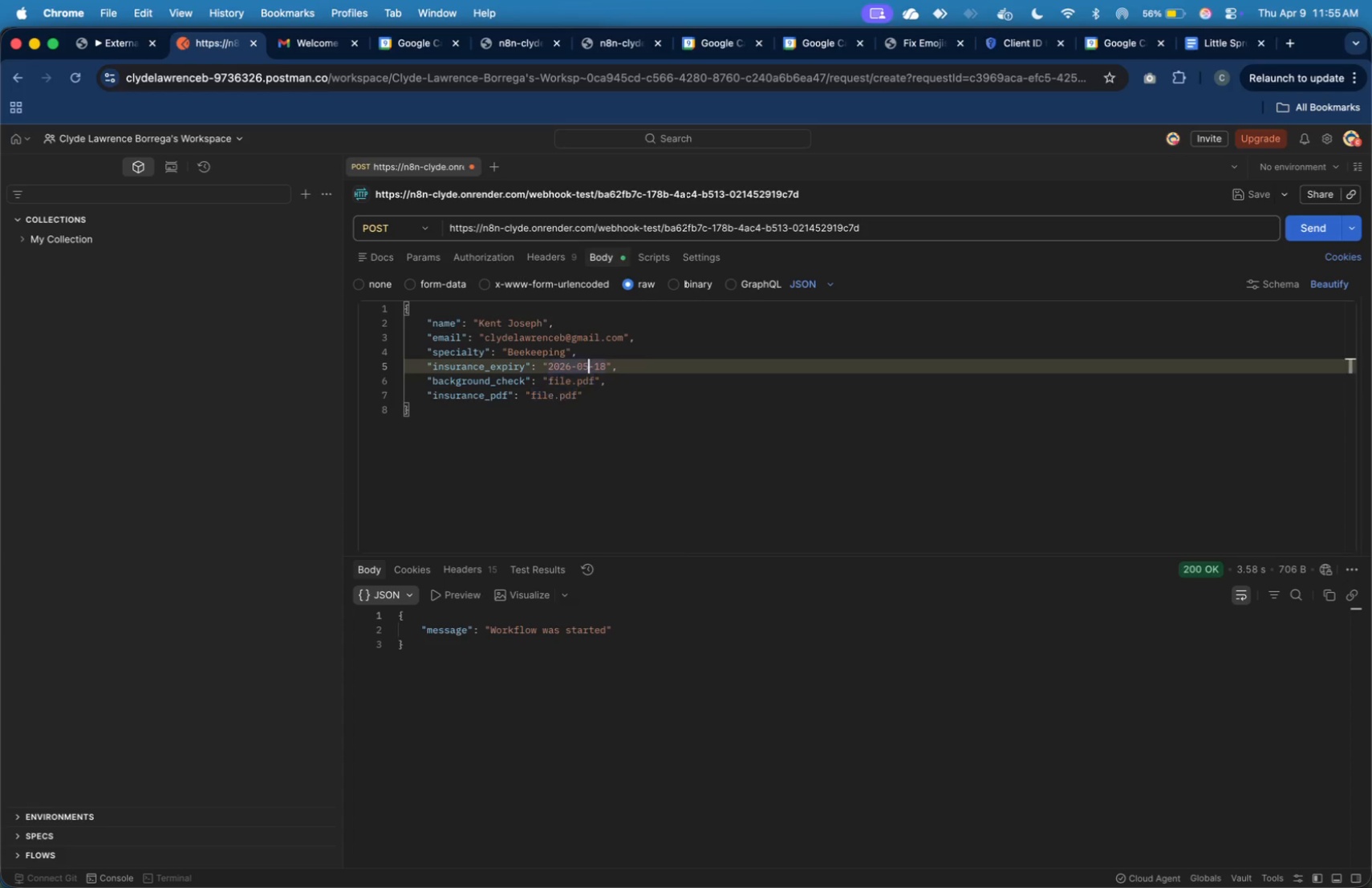 
key(ArrowRight)
 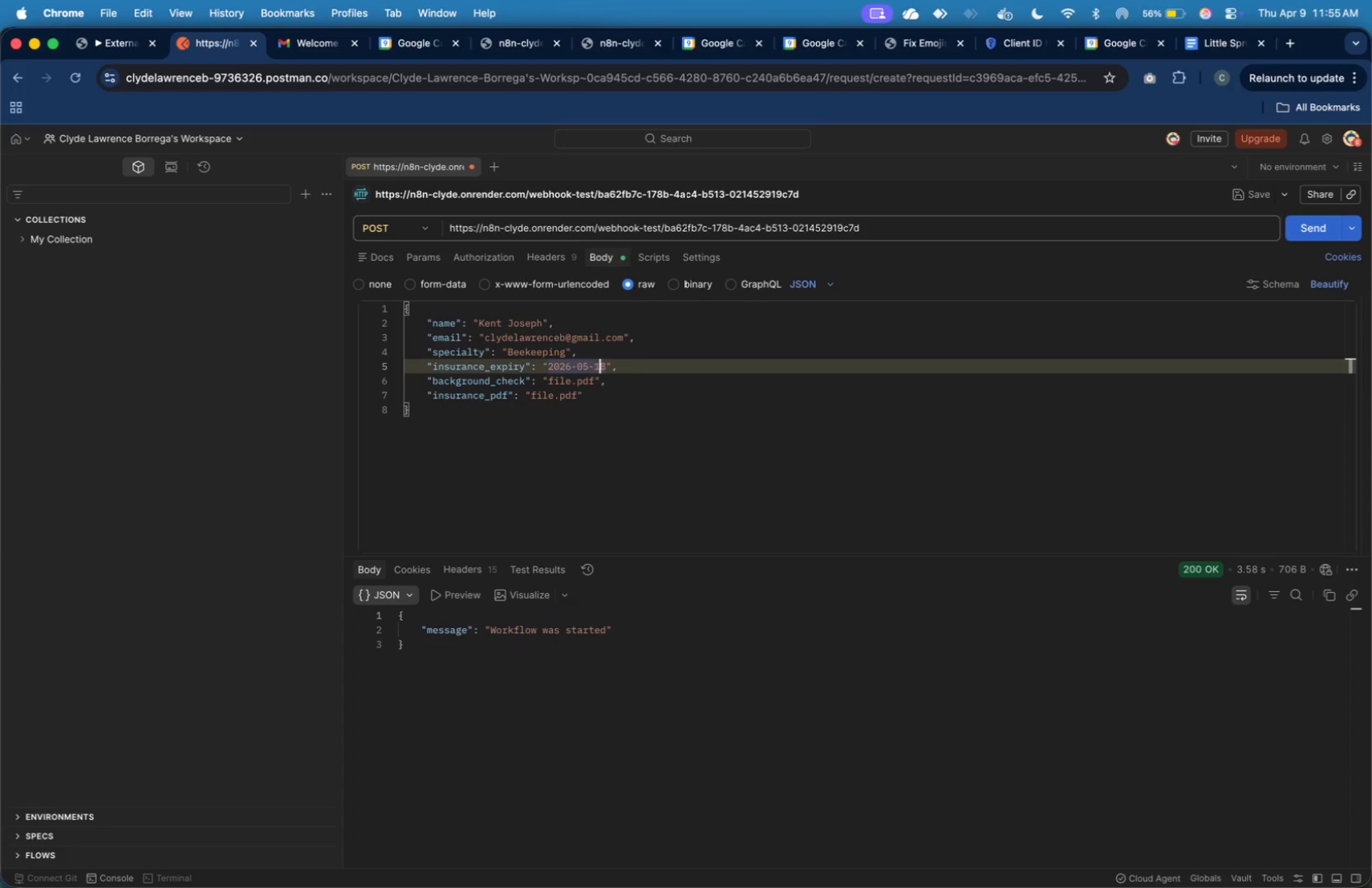 
key(ArrowRight)
 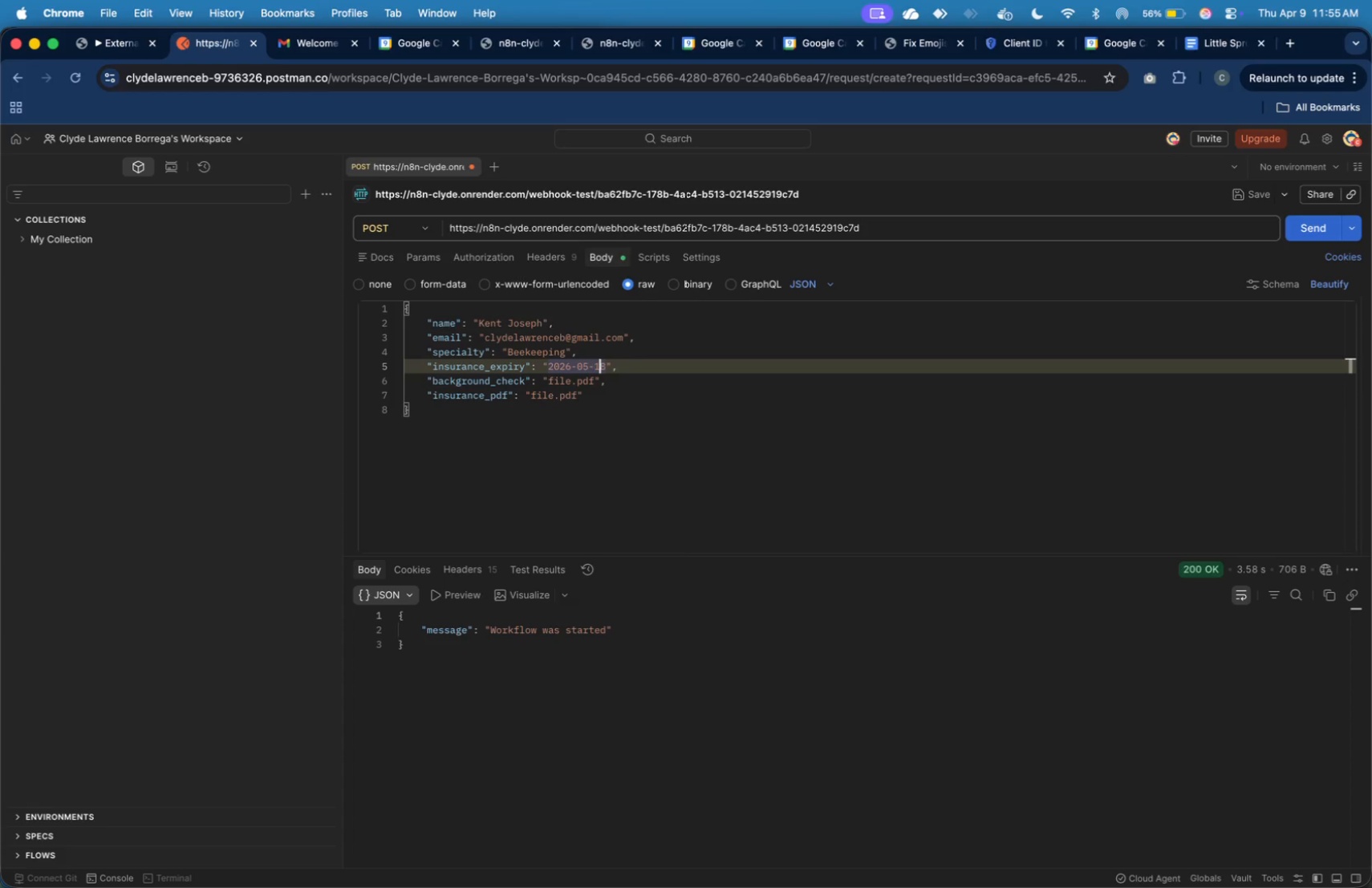 
key(ArrowRight)
 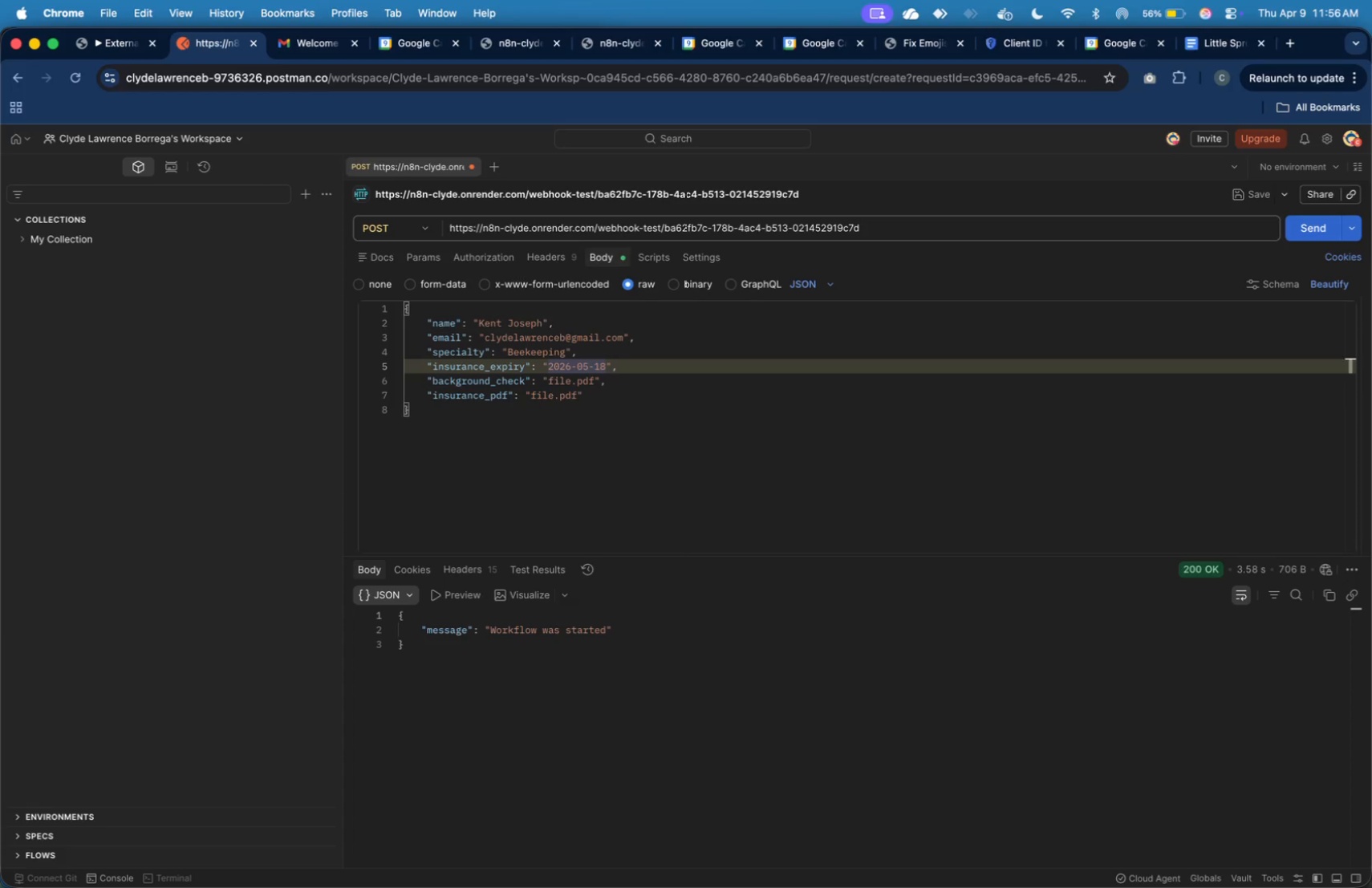 
key(Backspace)
key(Backspace)
type(01)
 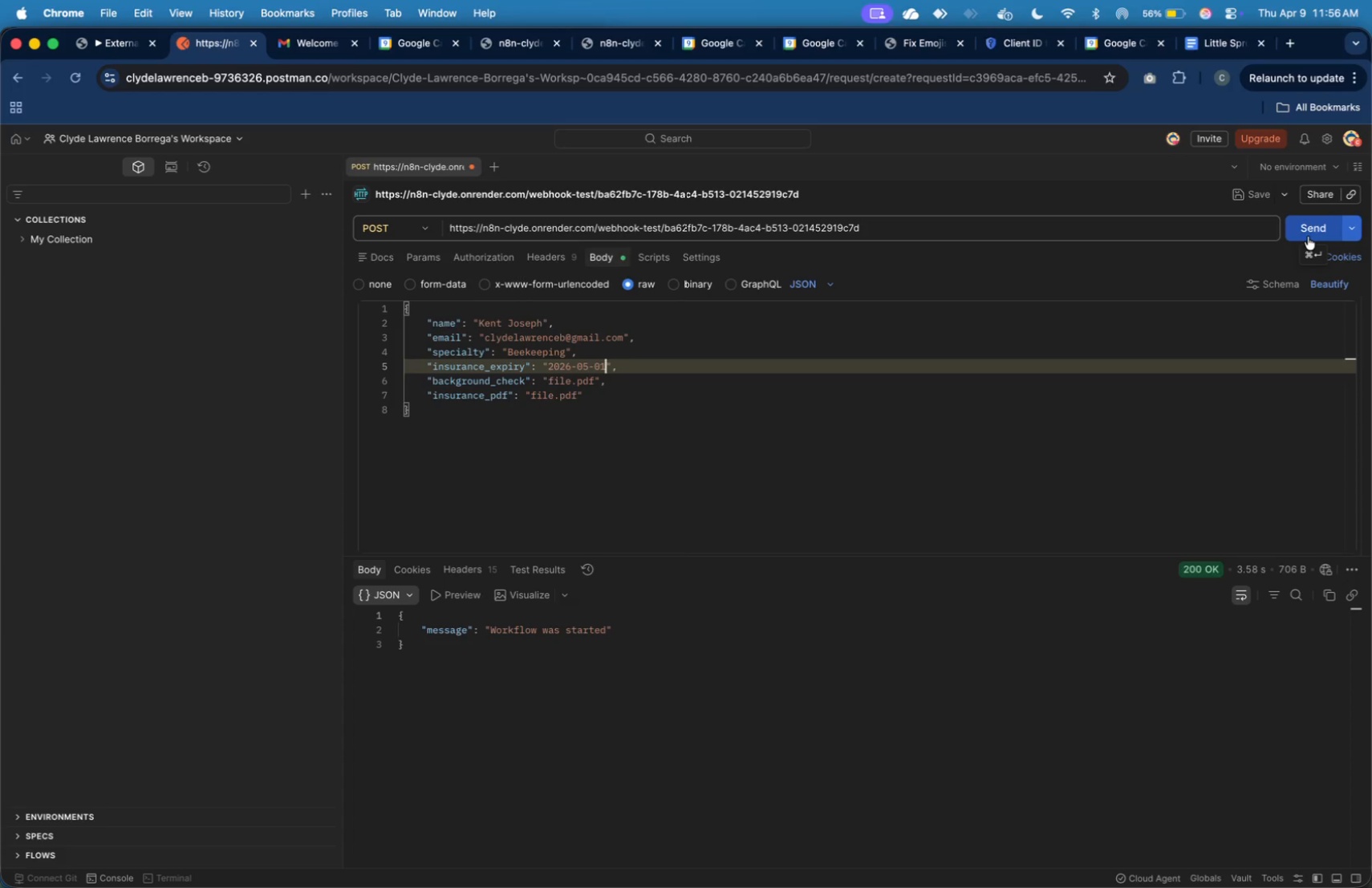 
wait(5.27)
 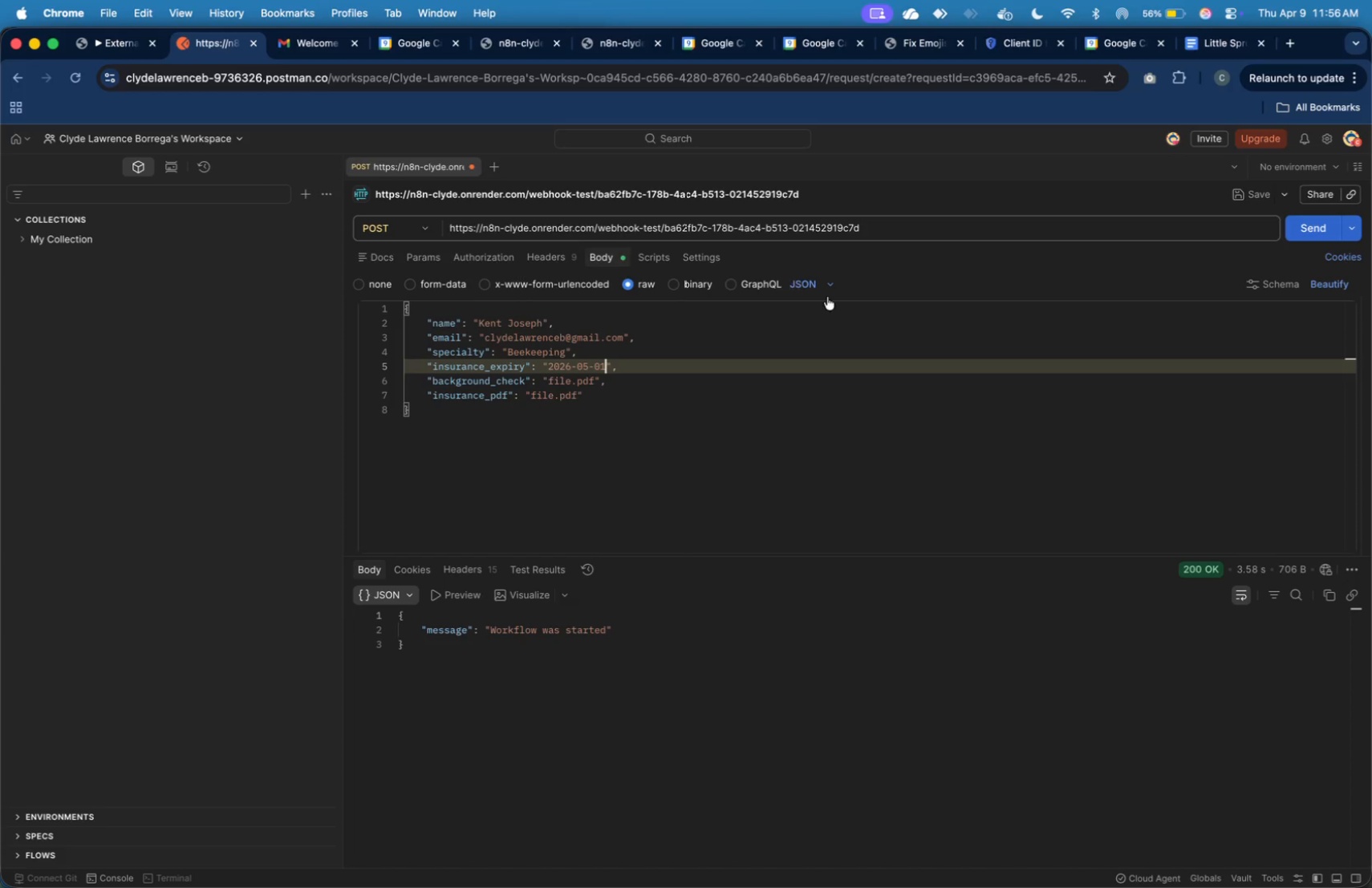 
left_click([124, 42])
 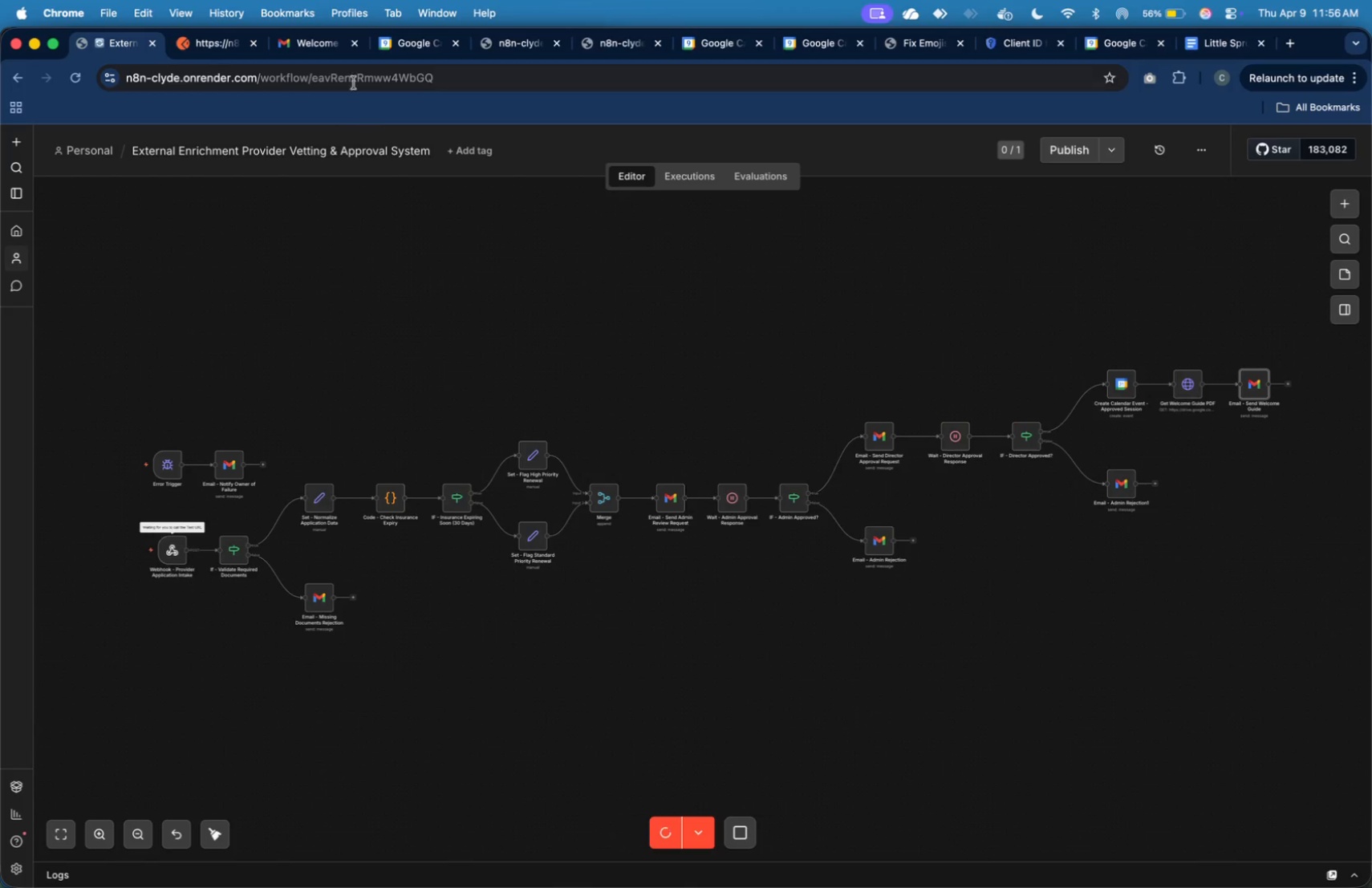 
left_click([227, 43])
 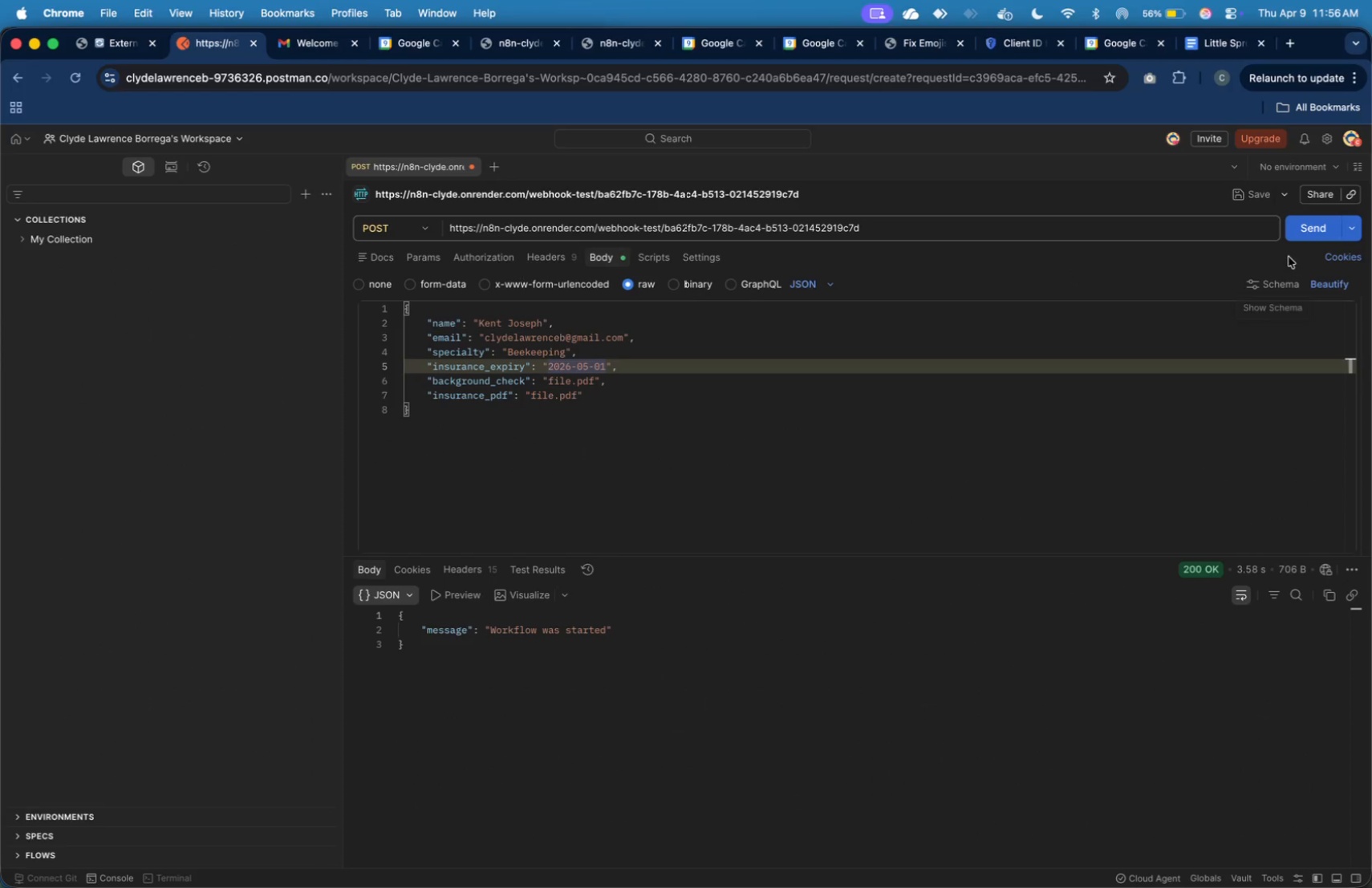 
left_click([1300, 237])
 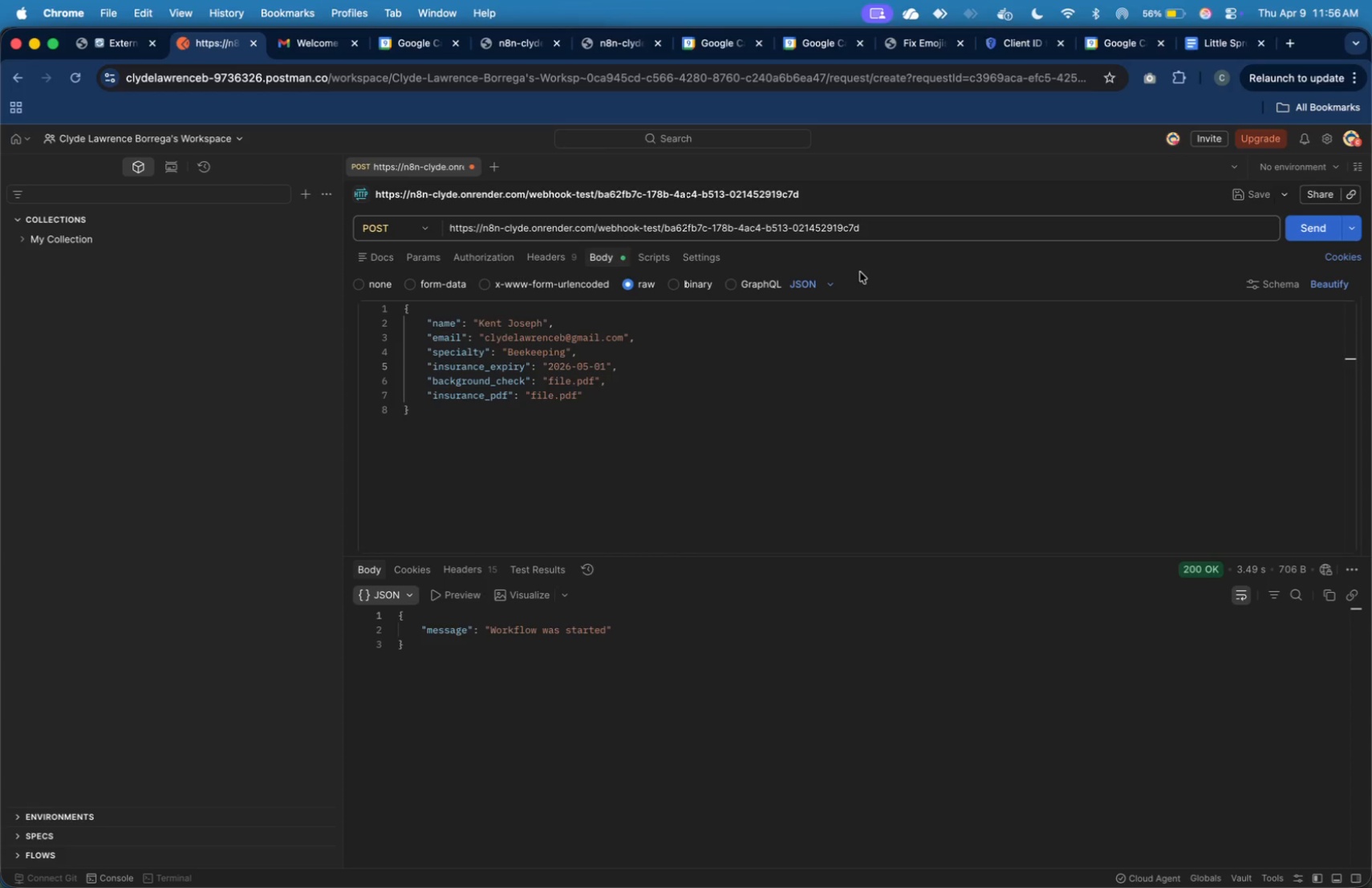 
wait(10.62)
 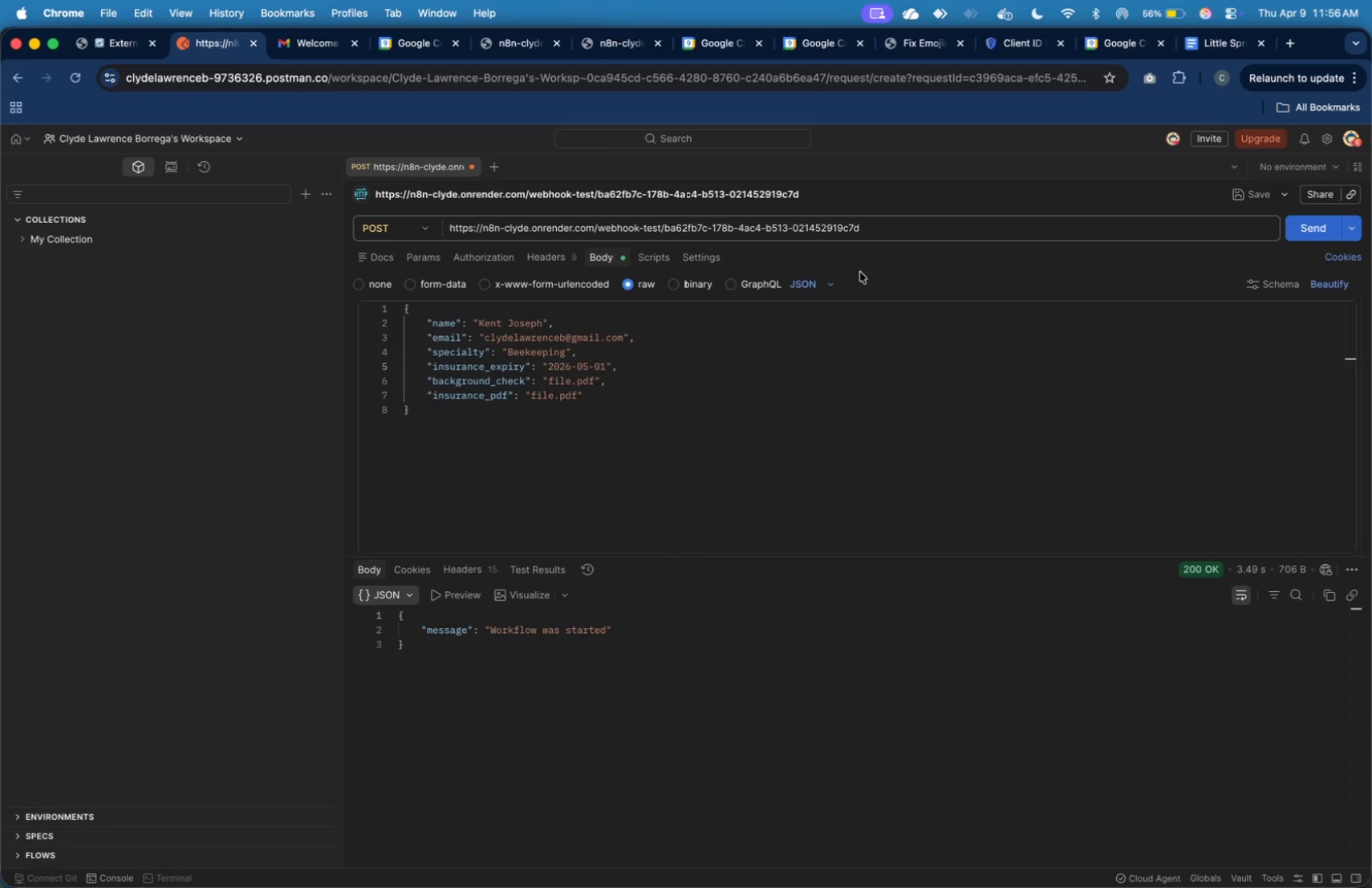 
left_click([321, 53])
 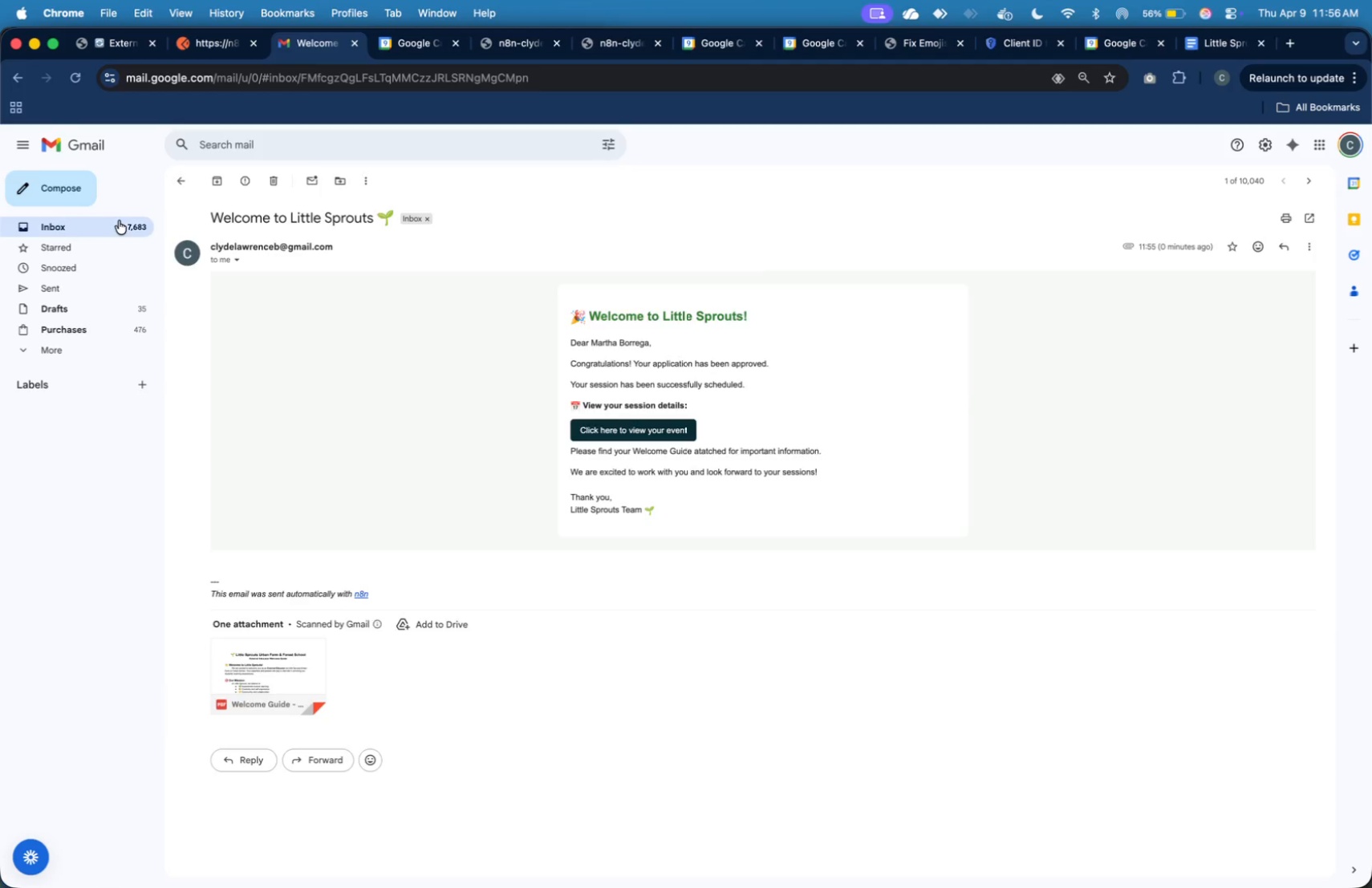 
left_click([119, 221])
 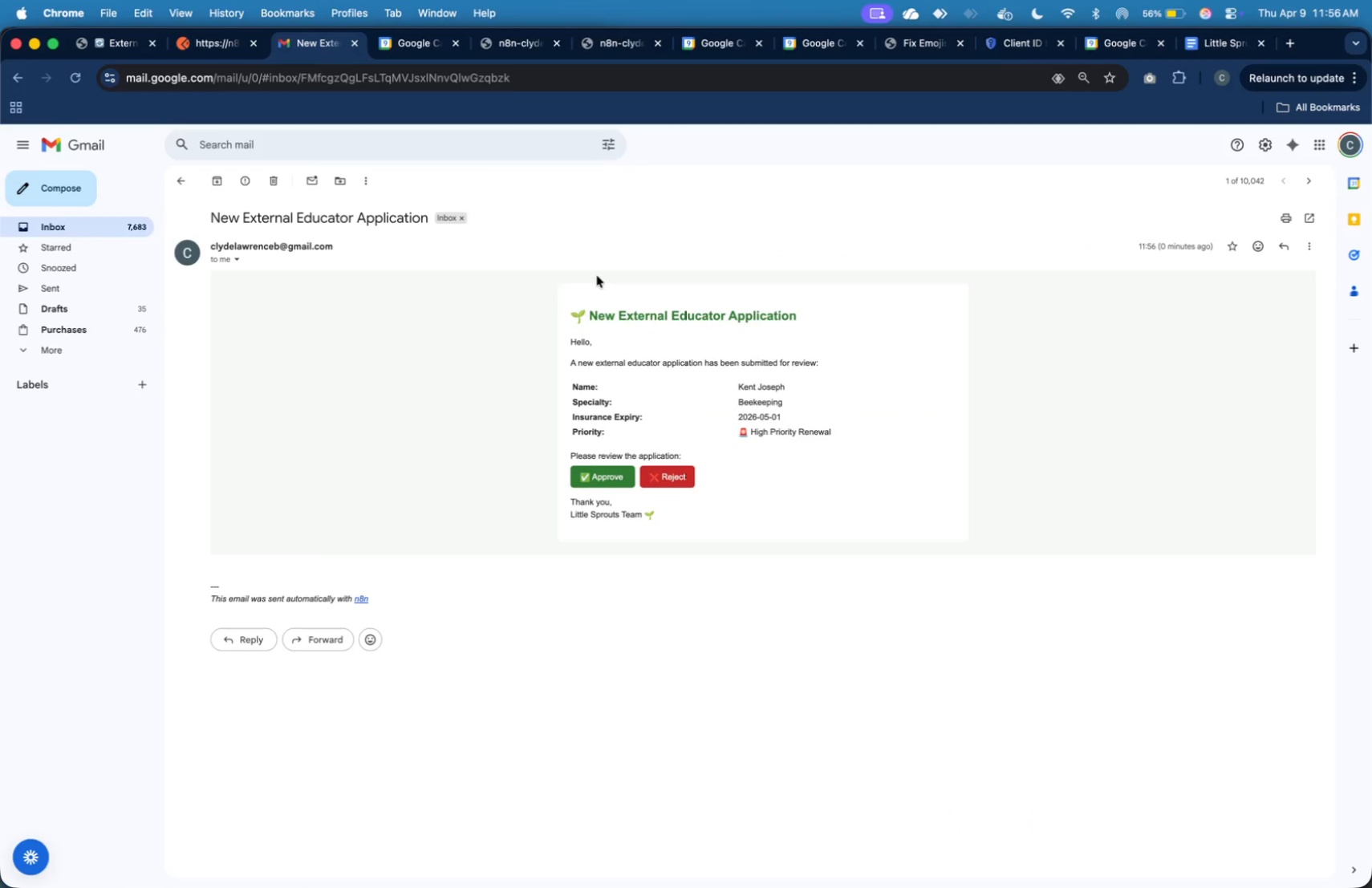 
wait(8.46)
 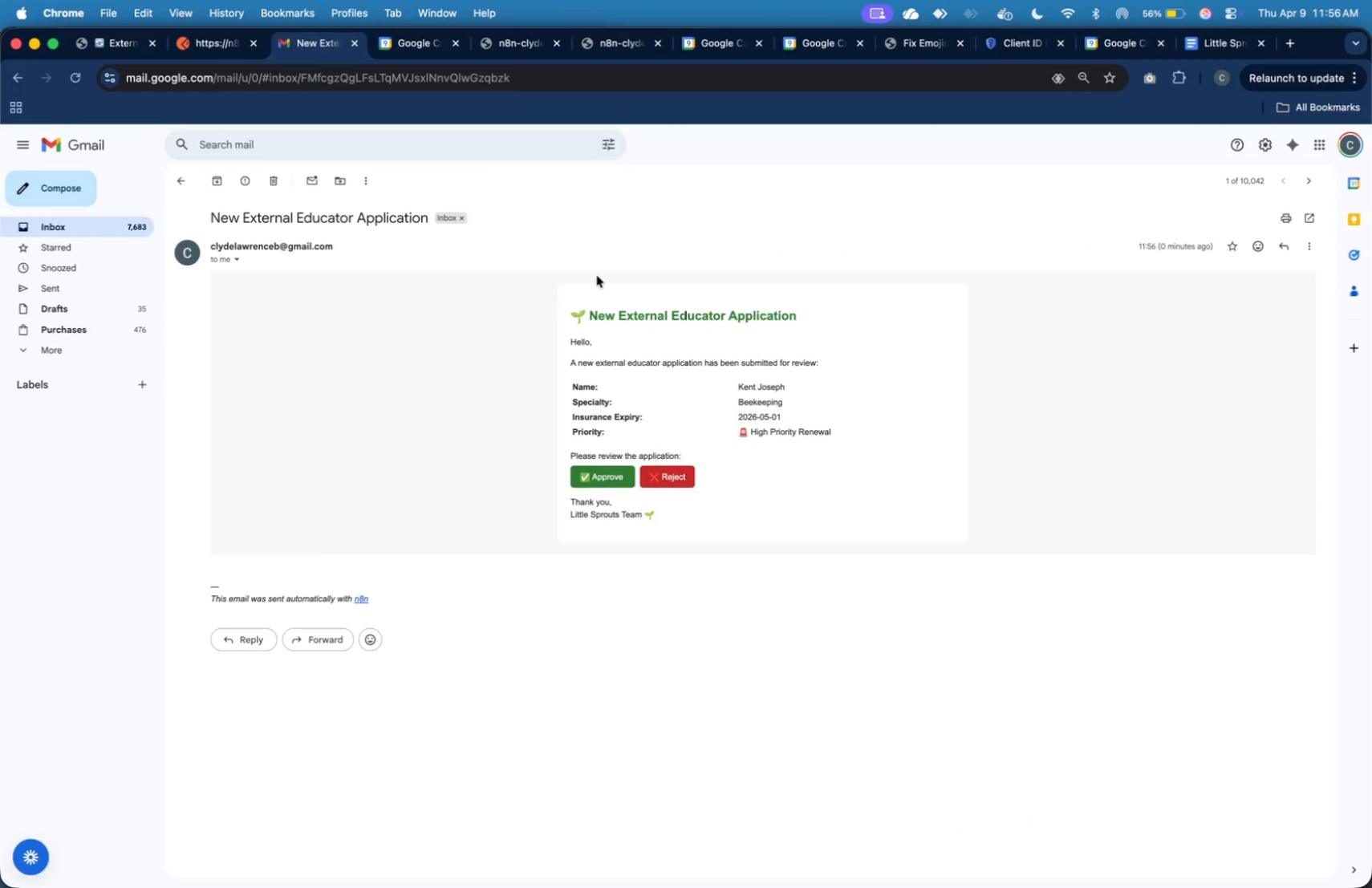 
left_click([1236, 41])
 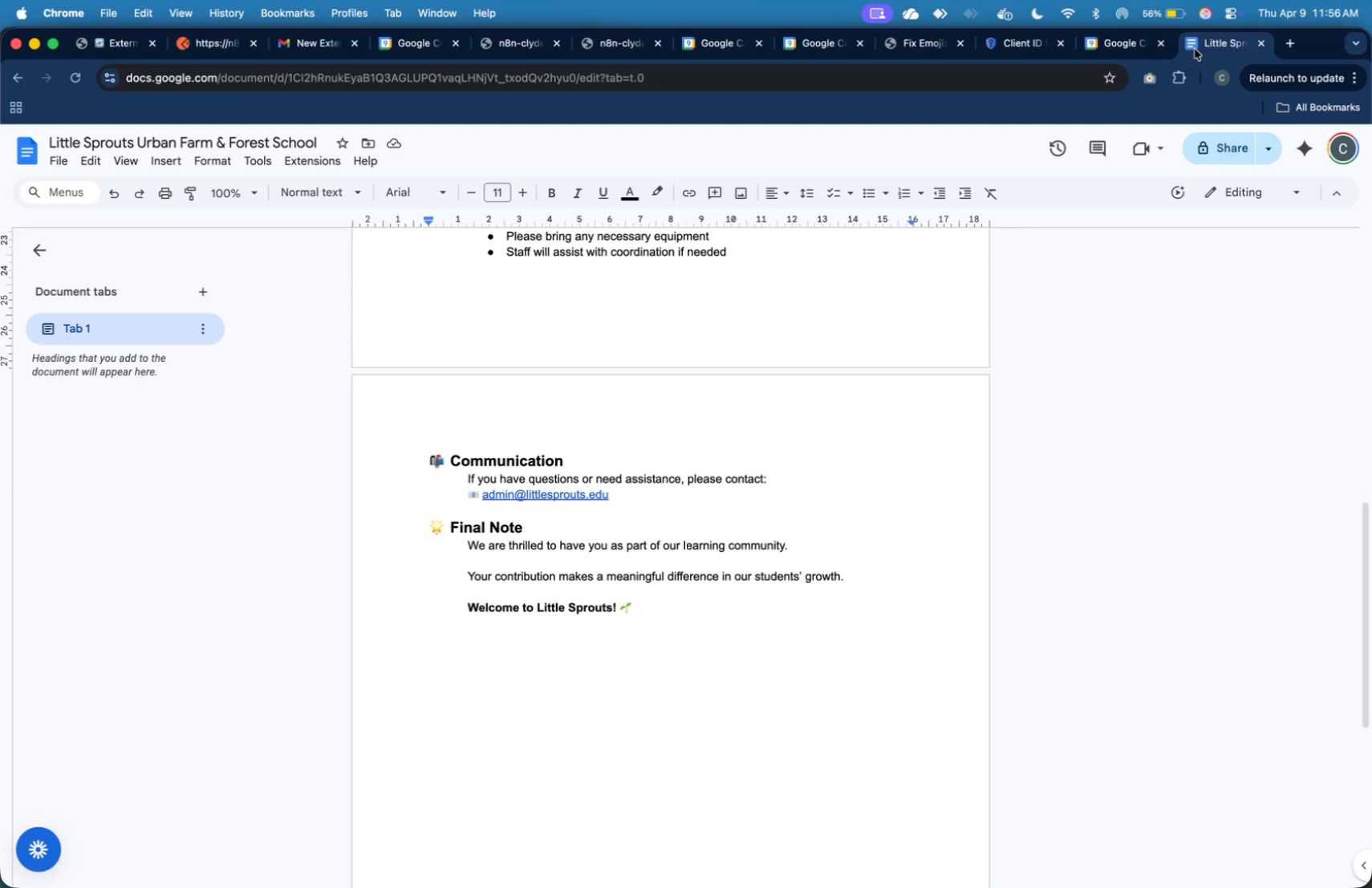 
left_click_drag(start_coordinate=[1201, 47], to_coordinate=[420, 39])
 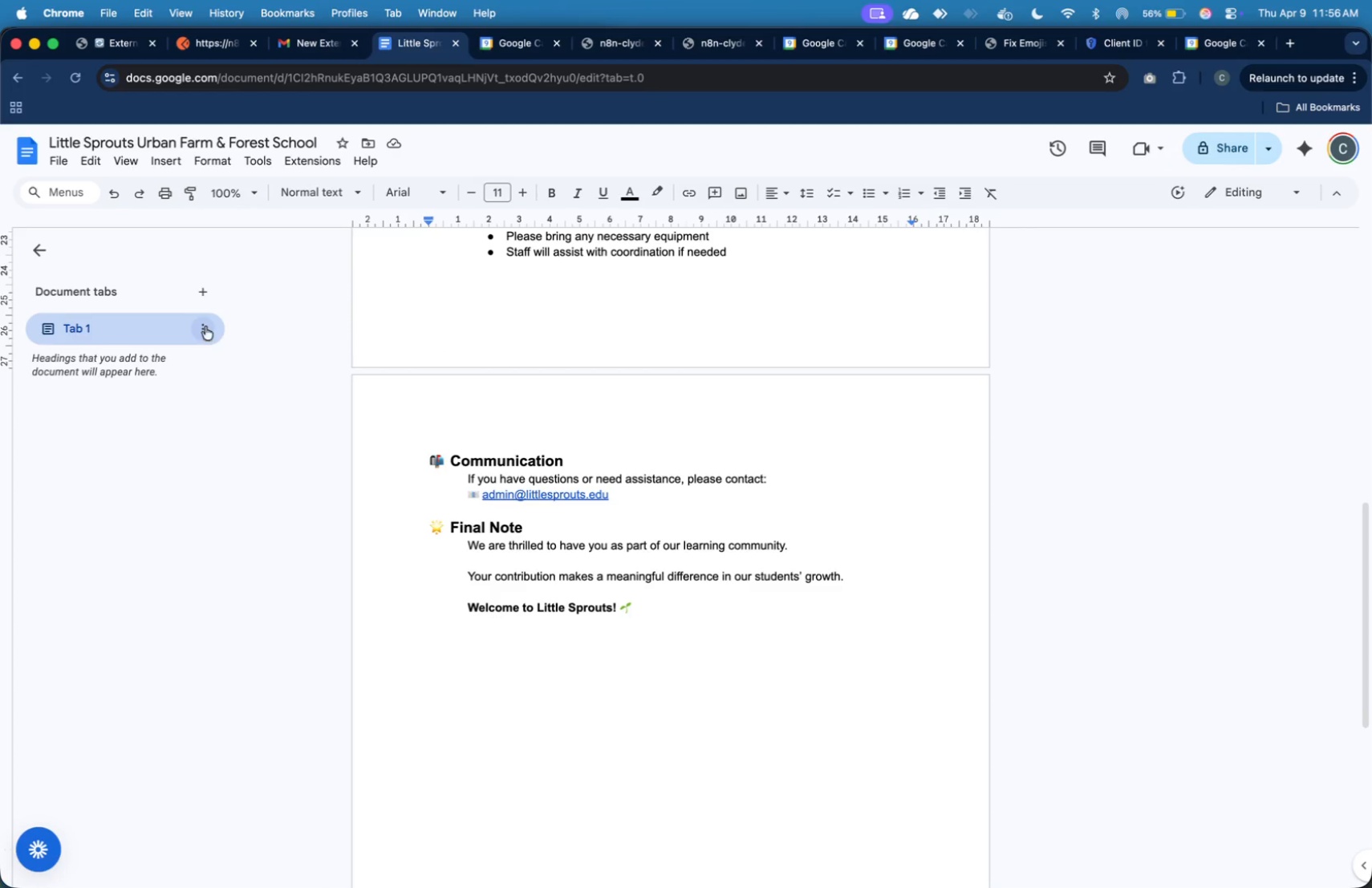 
left_click([200, 290])
 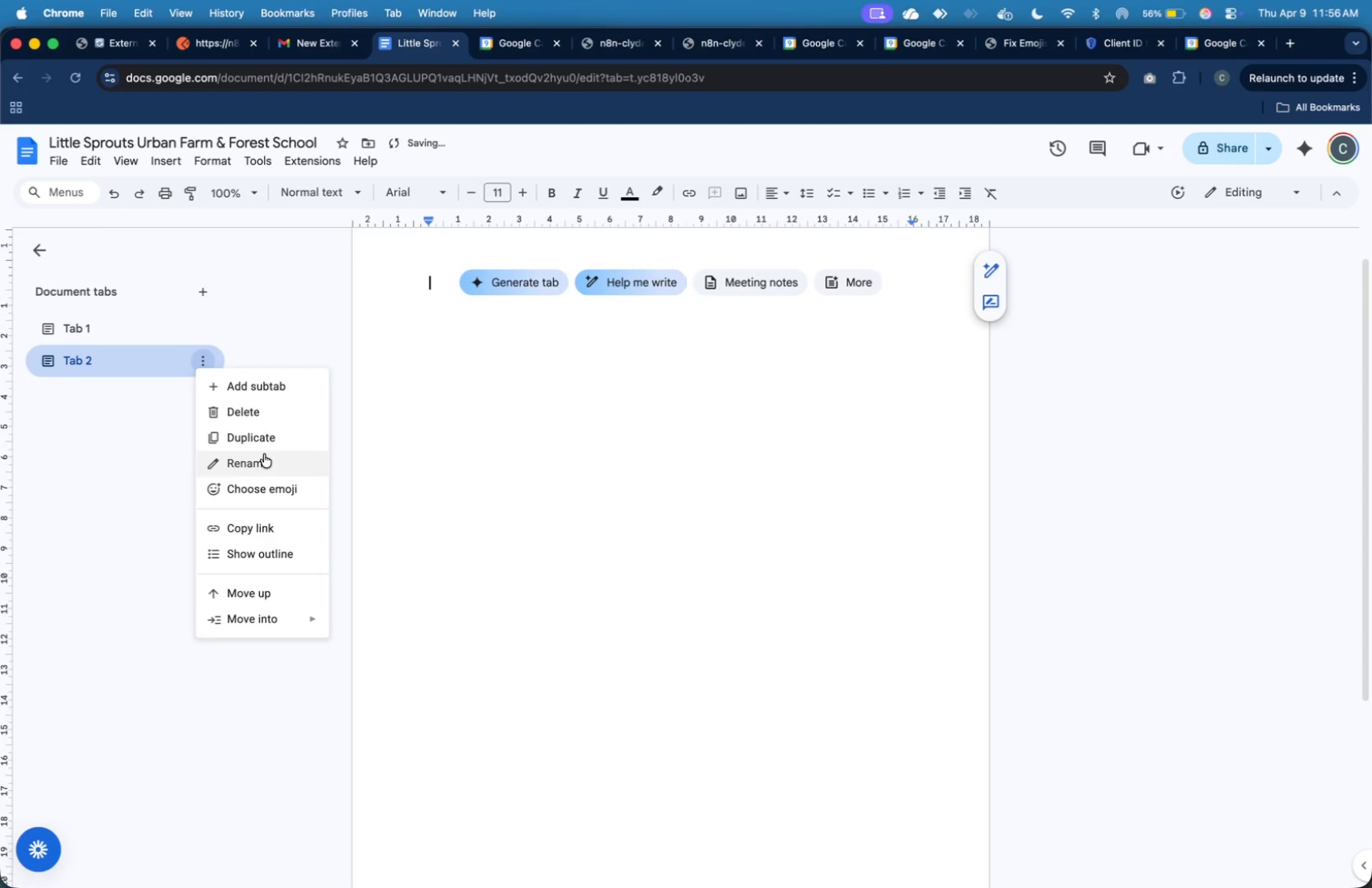 
type(Documentation)
 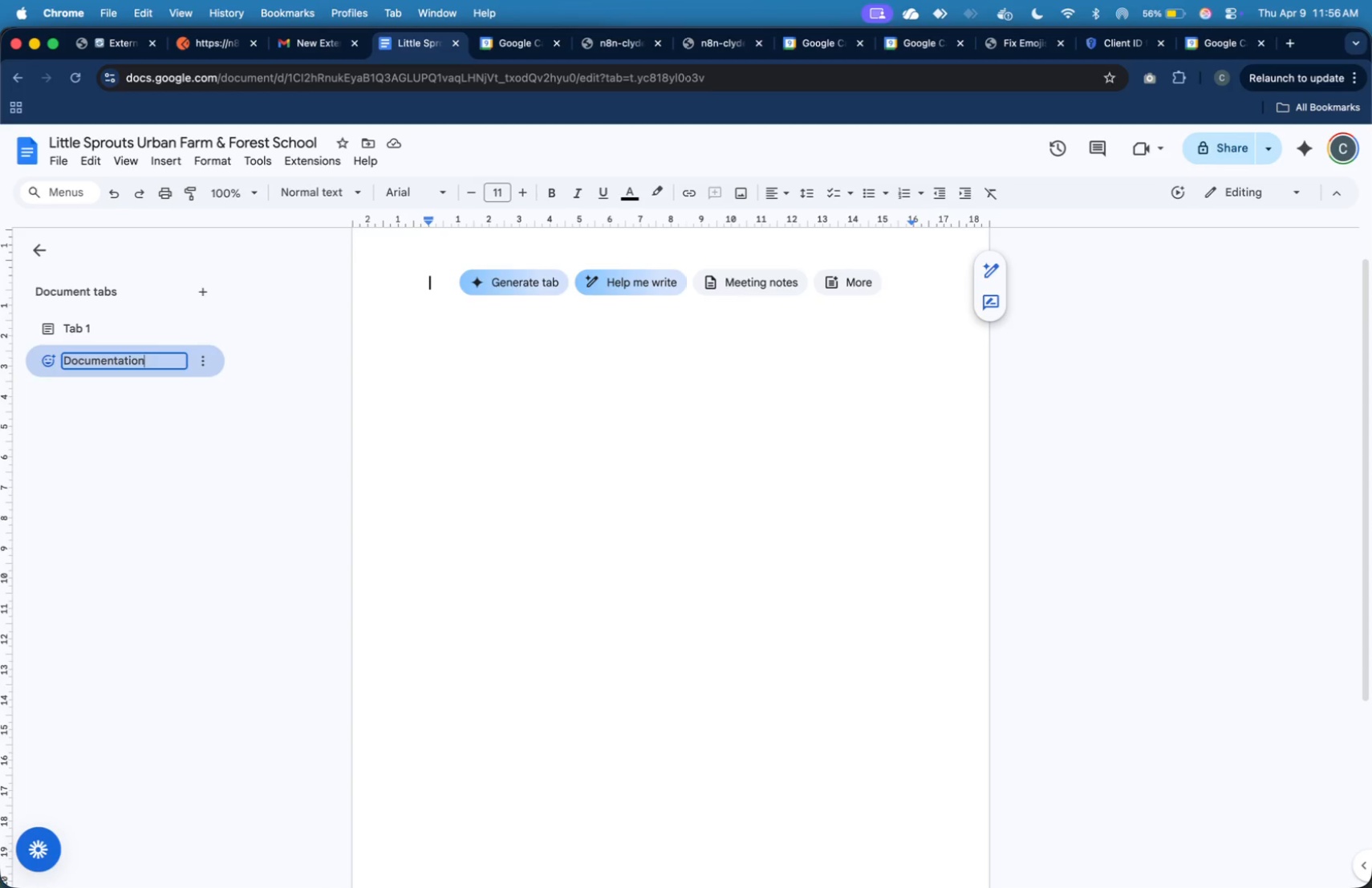 
key(Enter)
 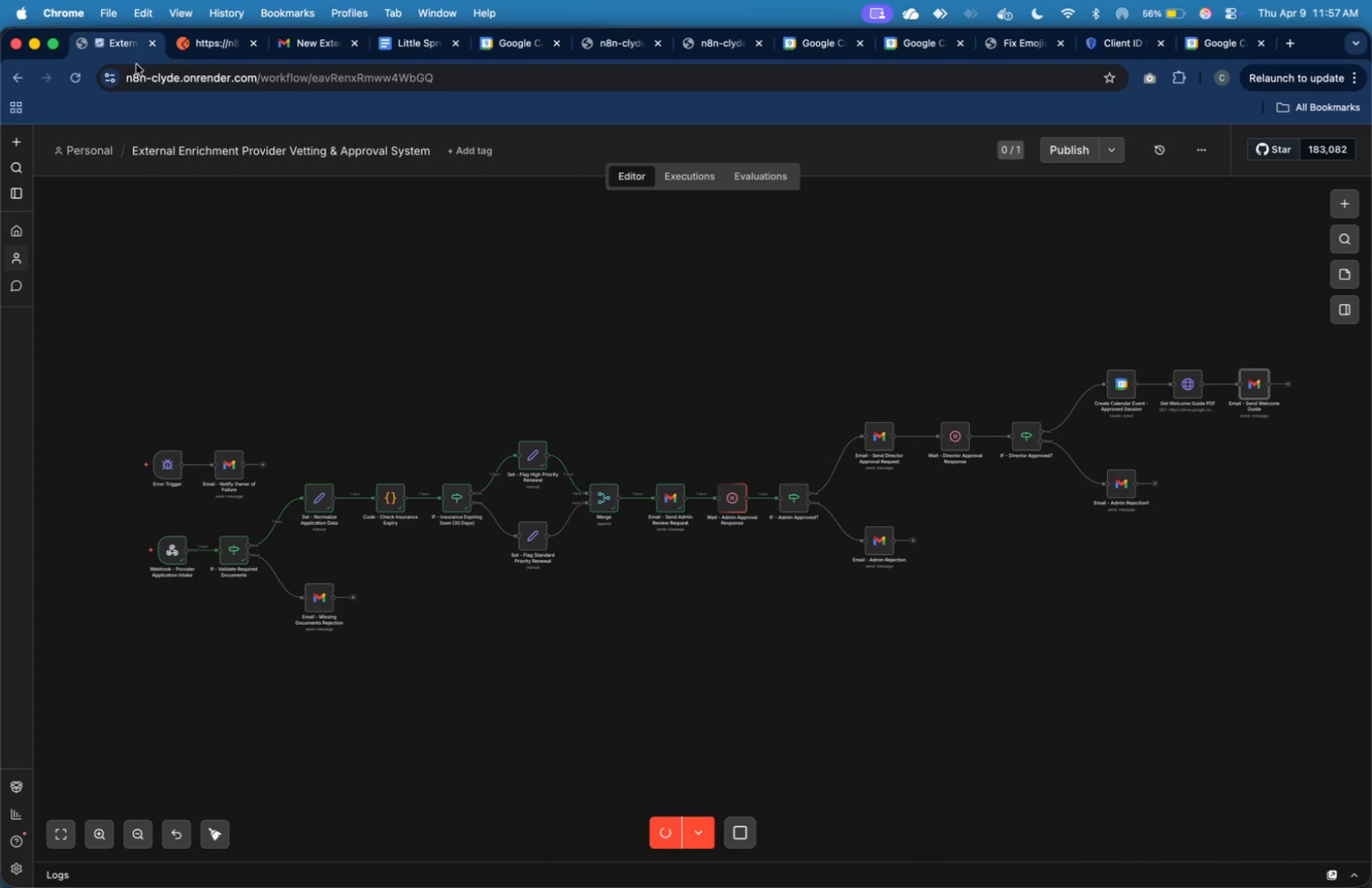 
wait(24.32)
 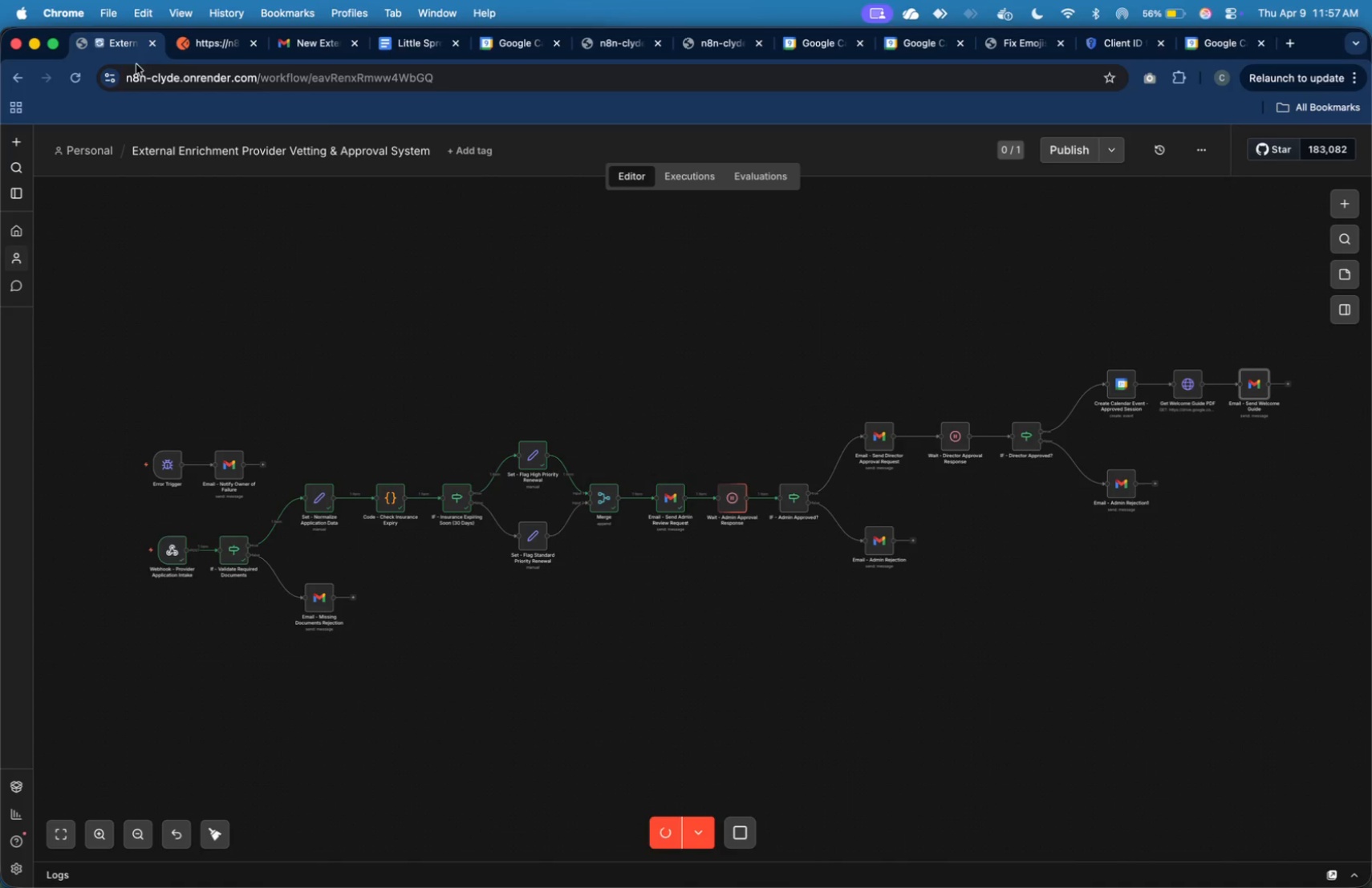 
left_click([1355, 75])
 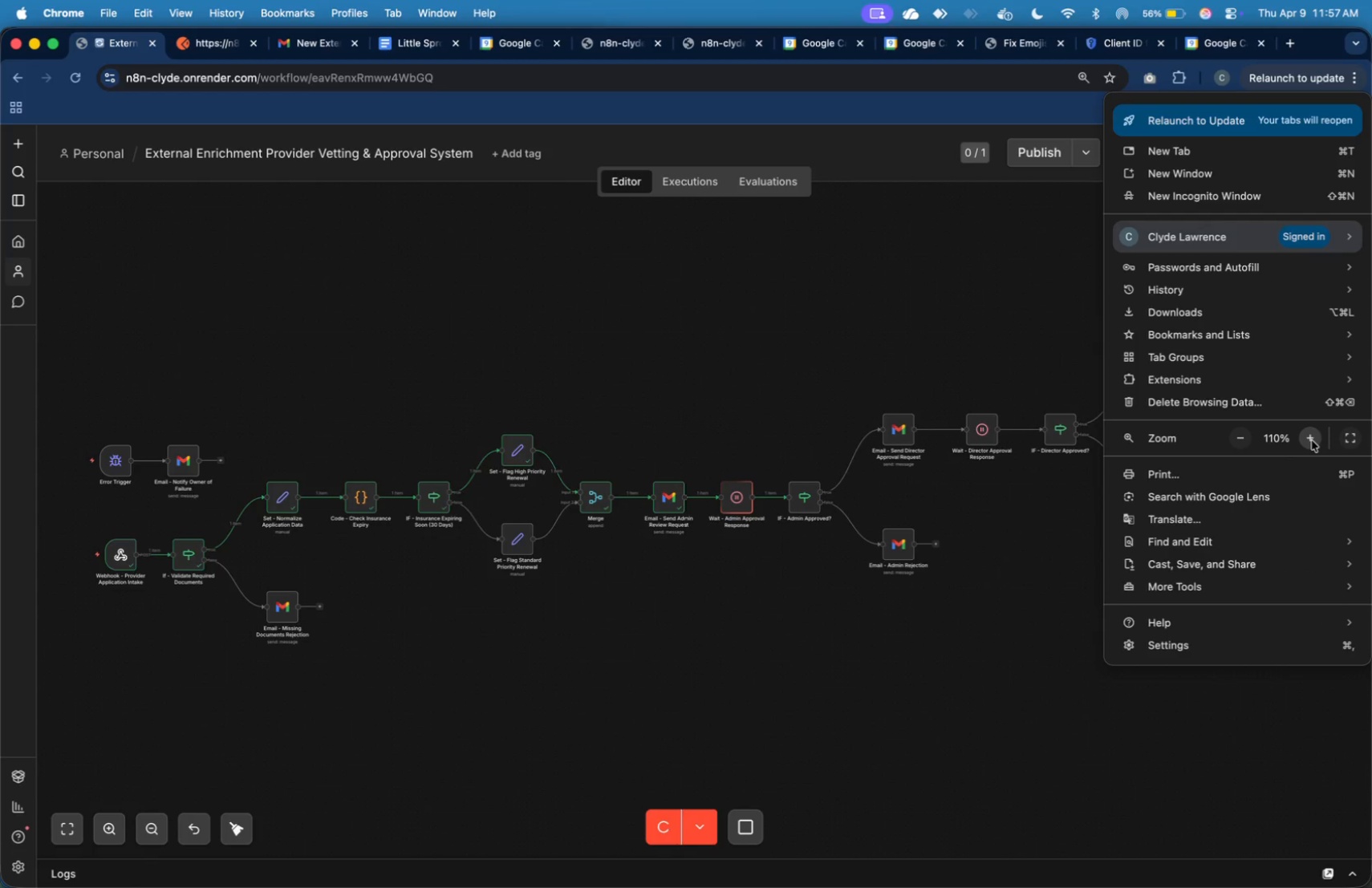 
wait(5.58)
 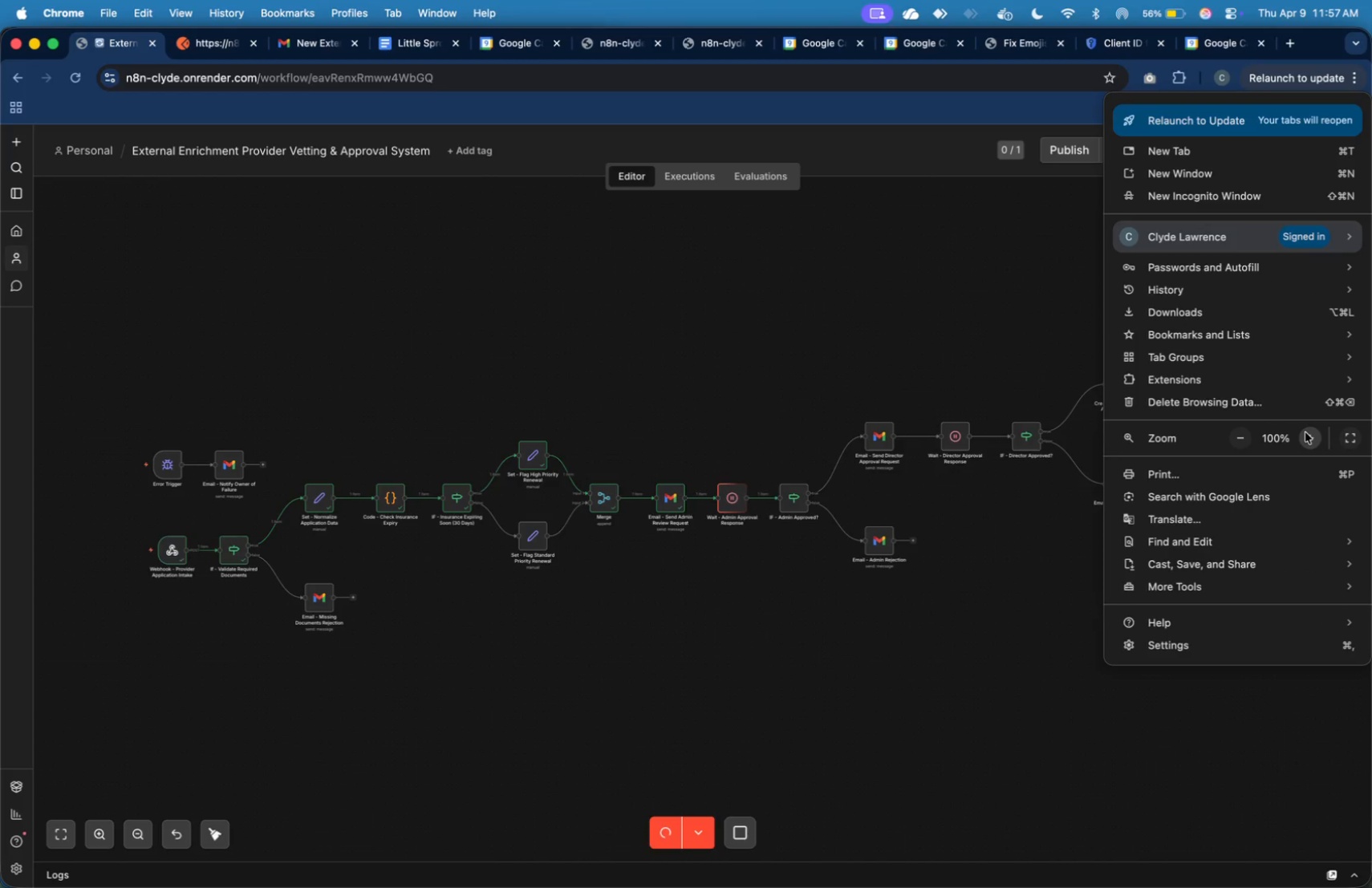 
left_click([1245, 440])
 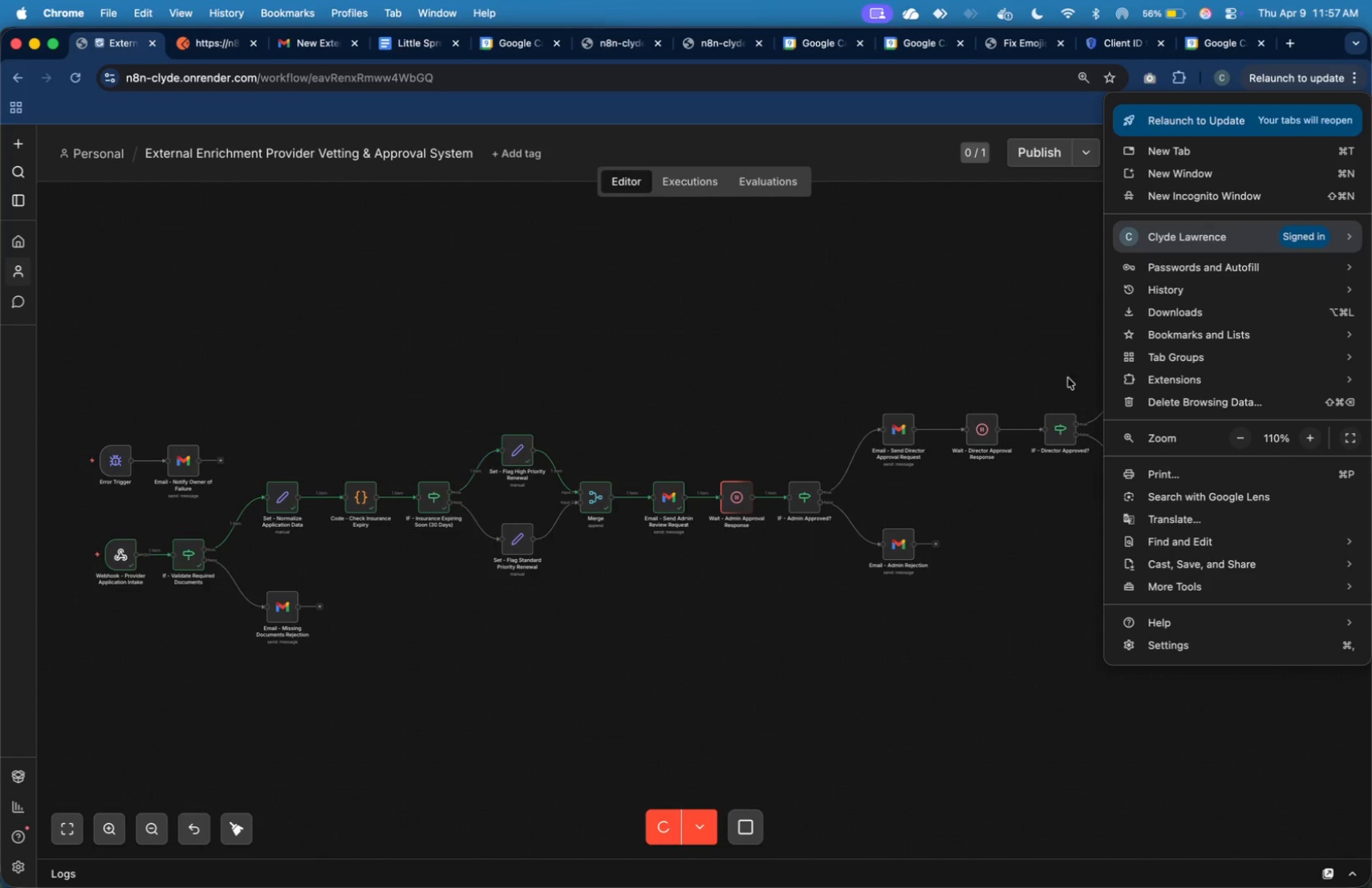 
left_click([1034, 329])
 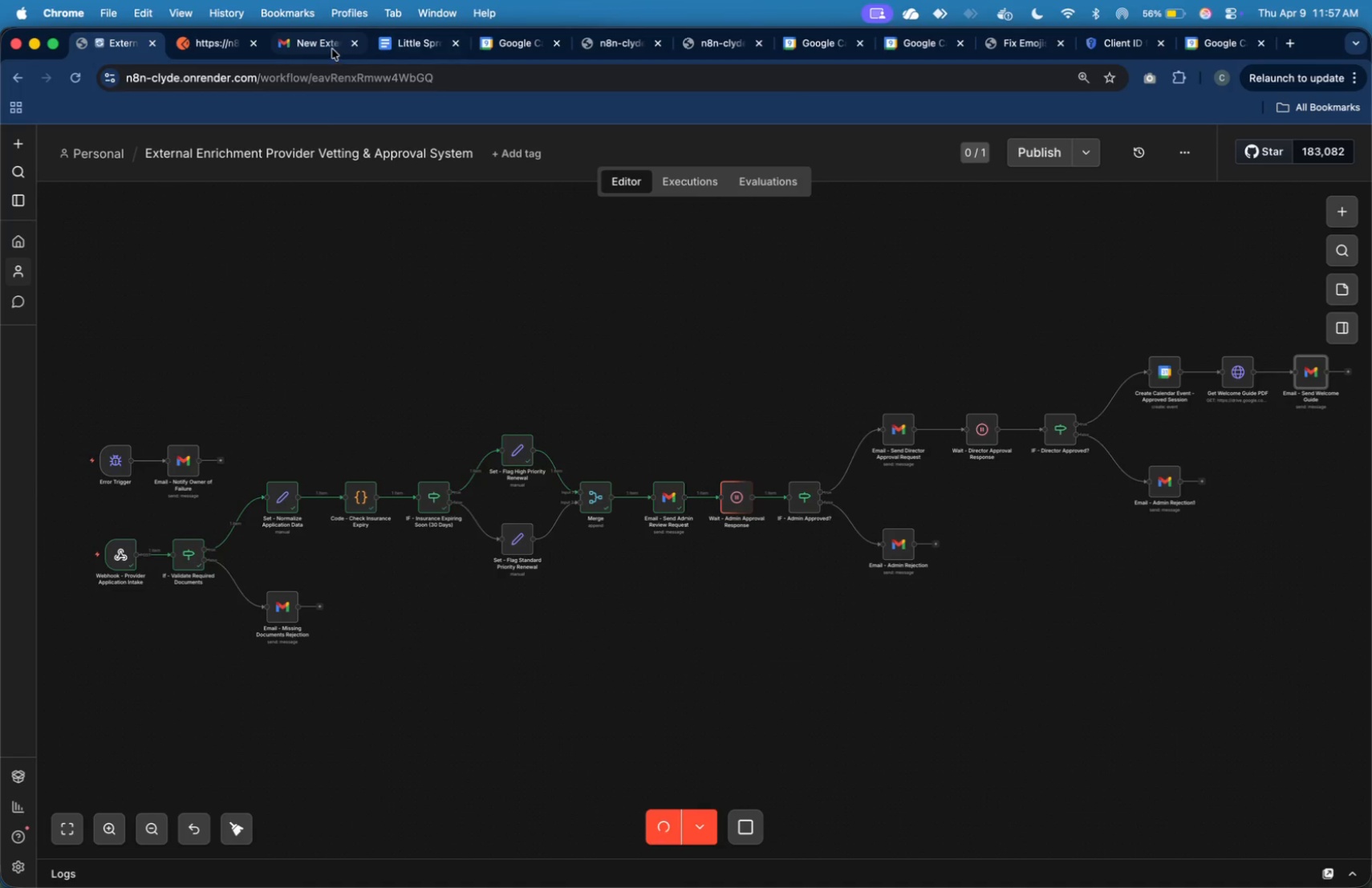 
wait(18.06)
 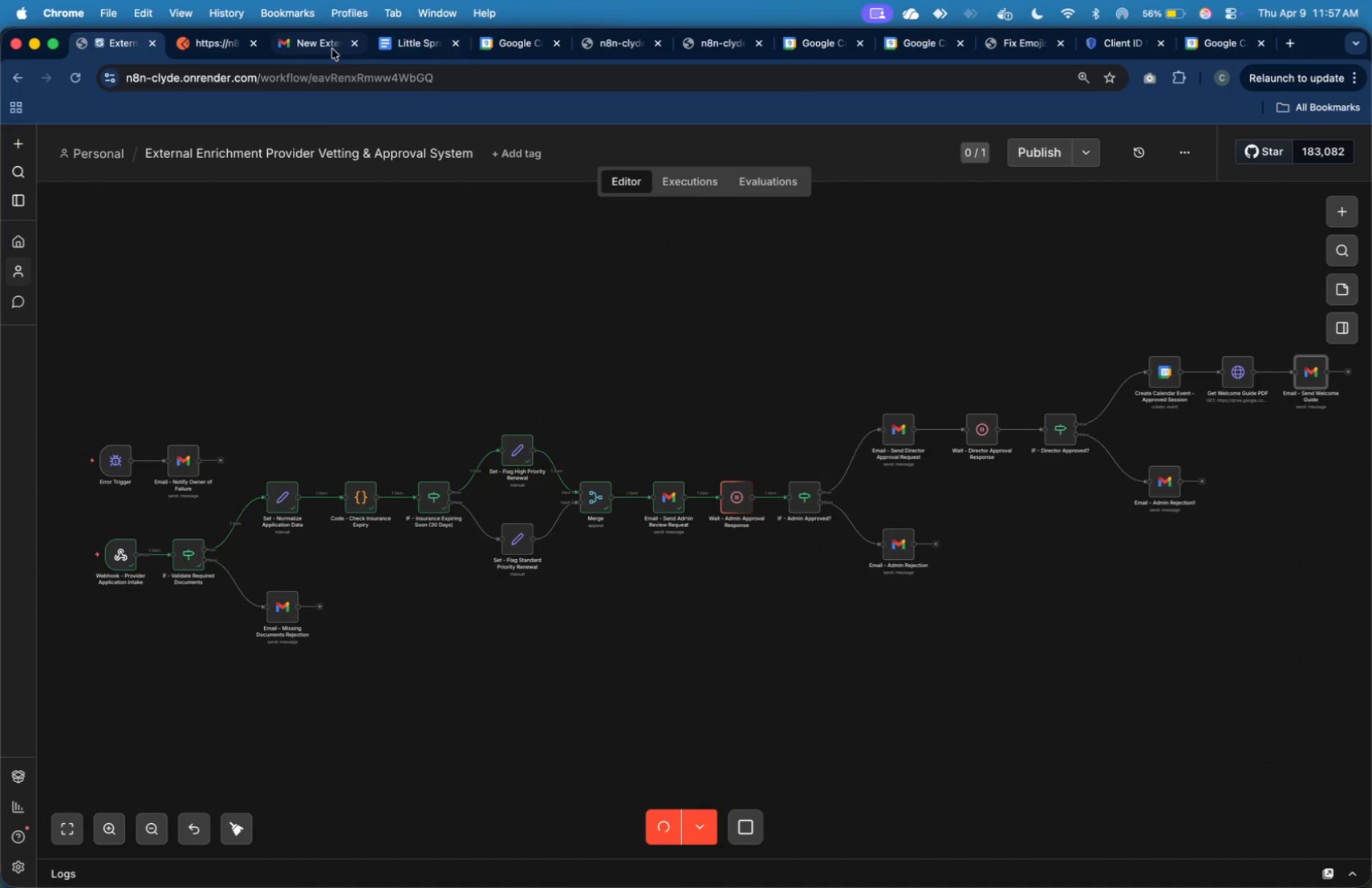 
mouse_move([132, 67])
 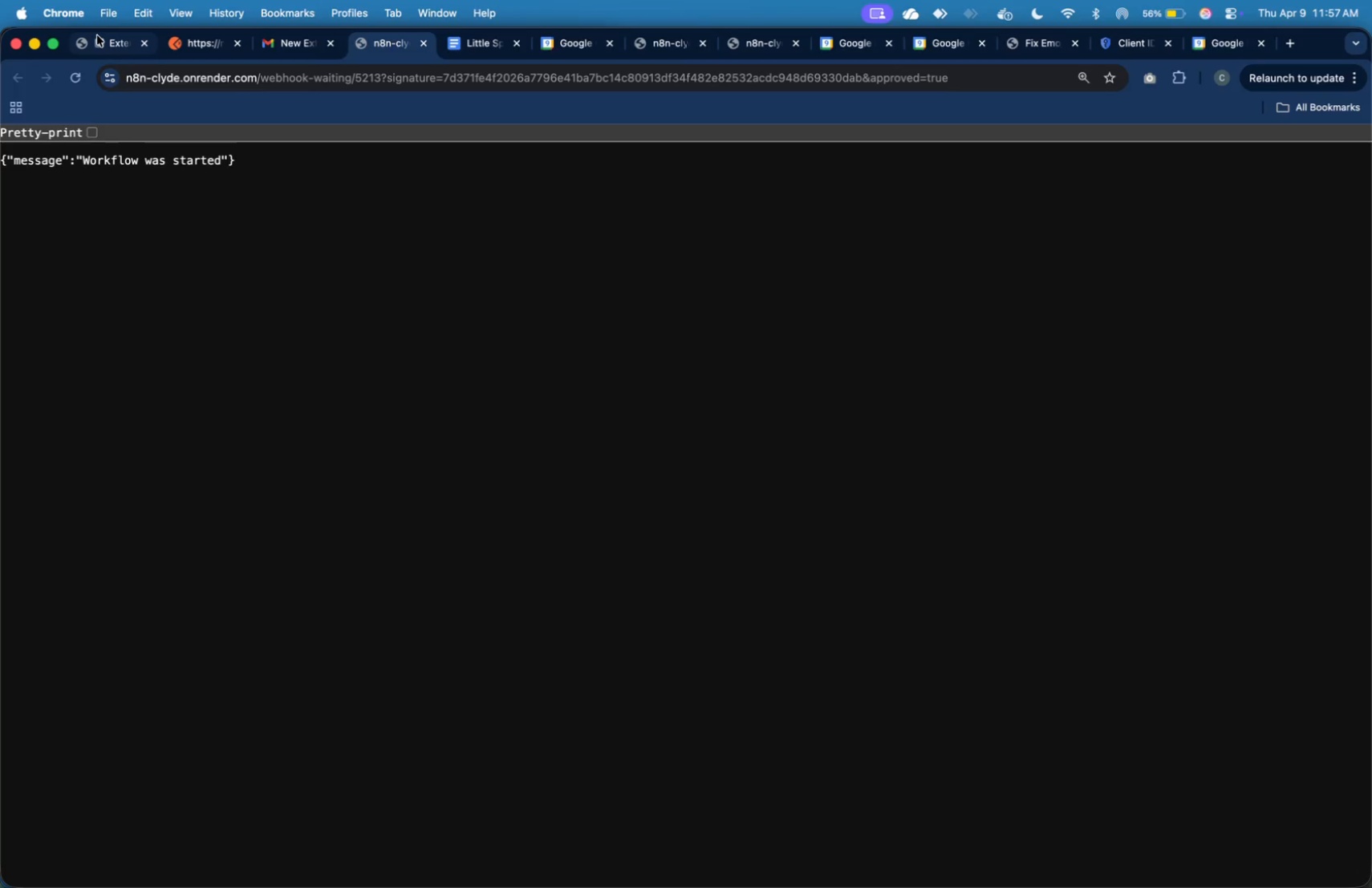 
left_click([104, 43])
 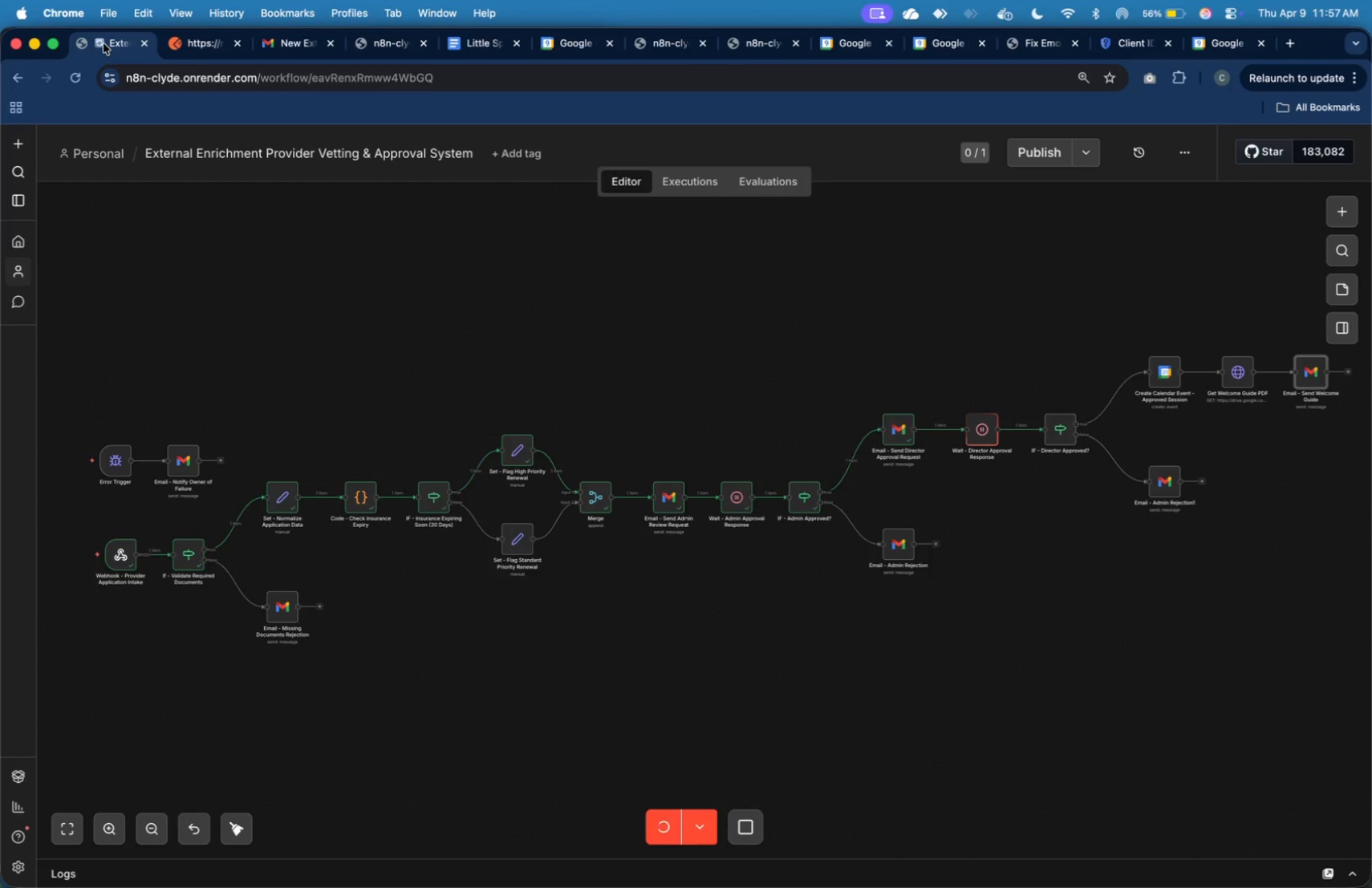 
left_click([279, 47])
 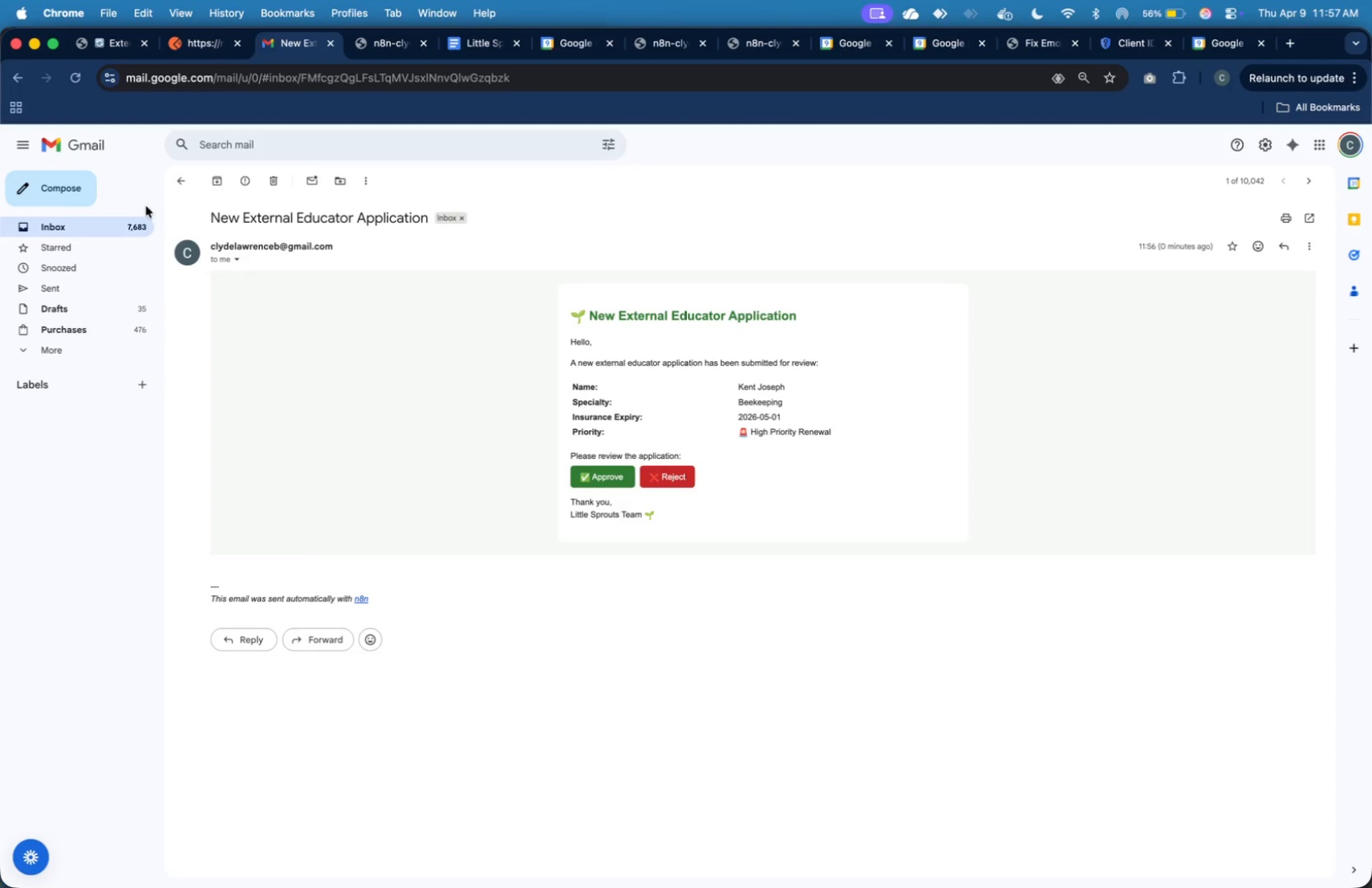 
left_click([137, 221])
 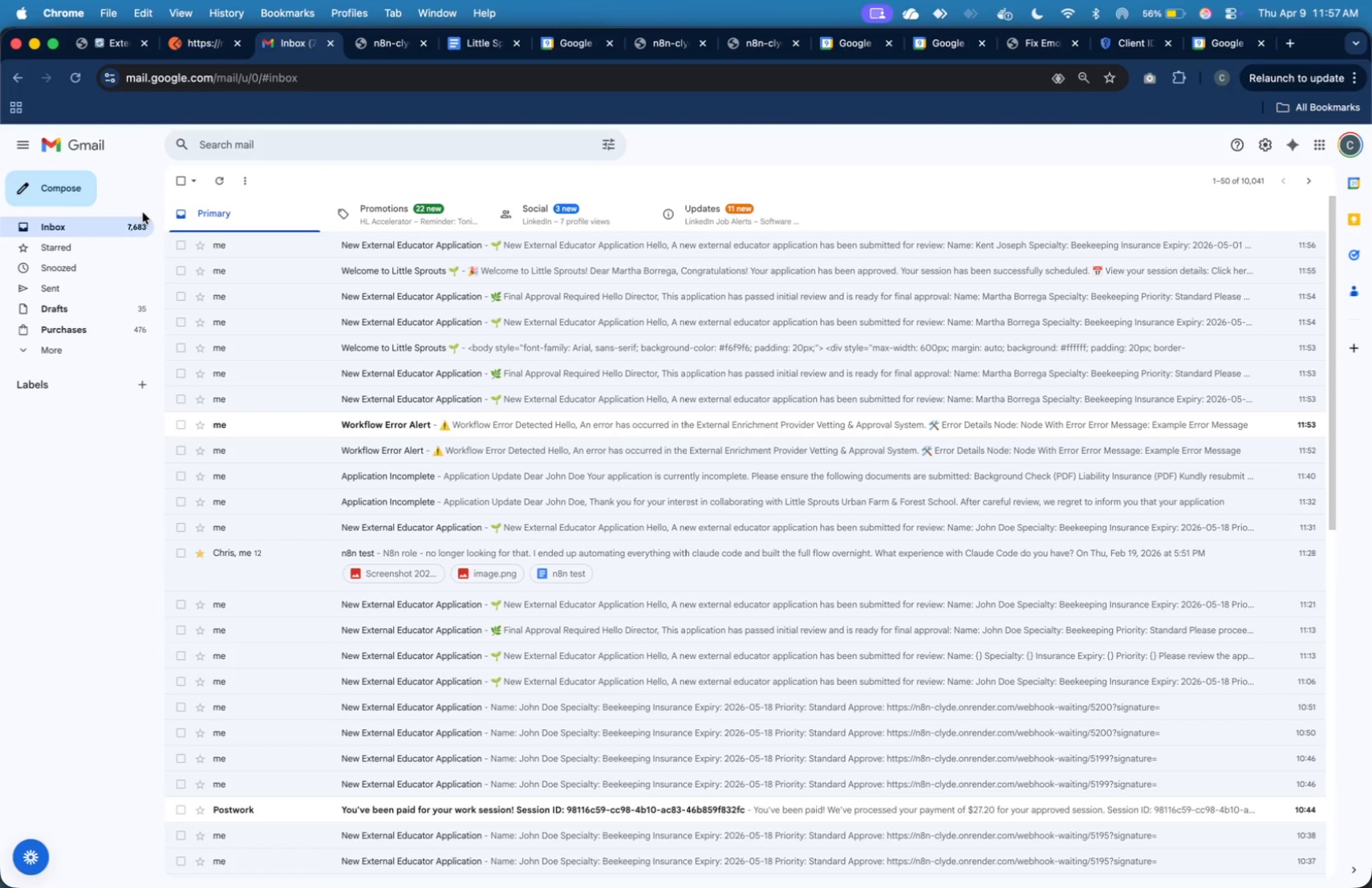 
key(Meta+Tab)
 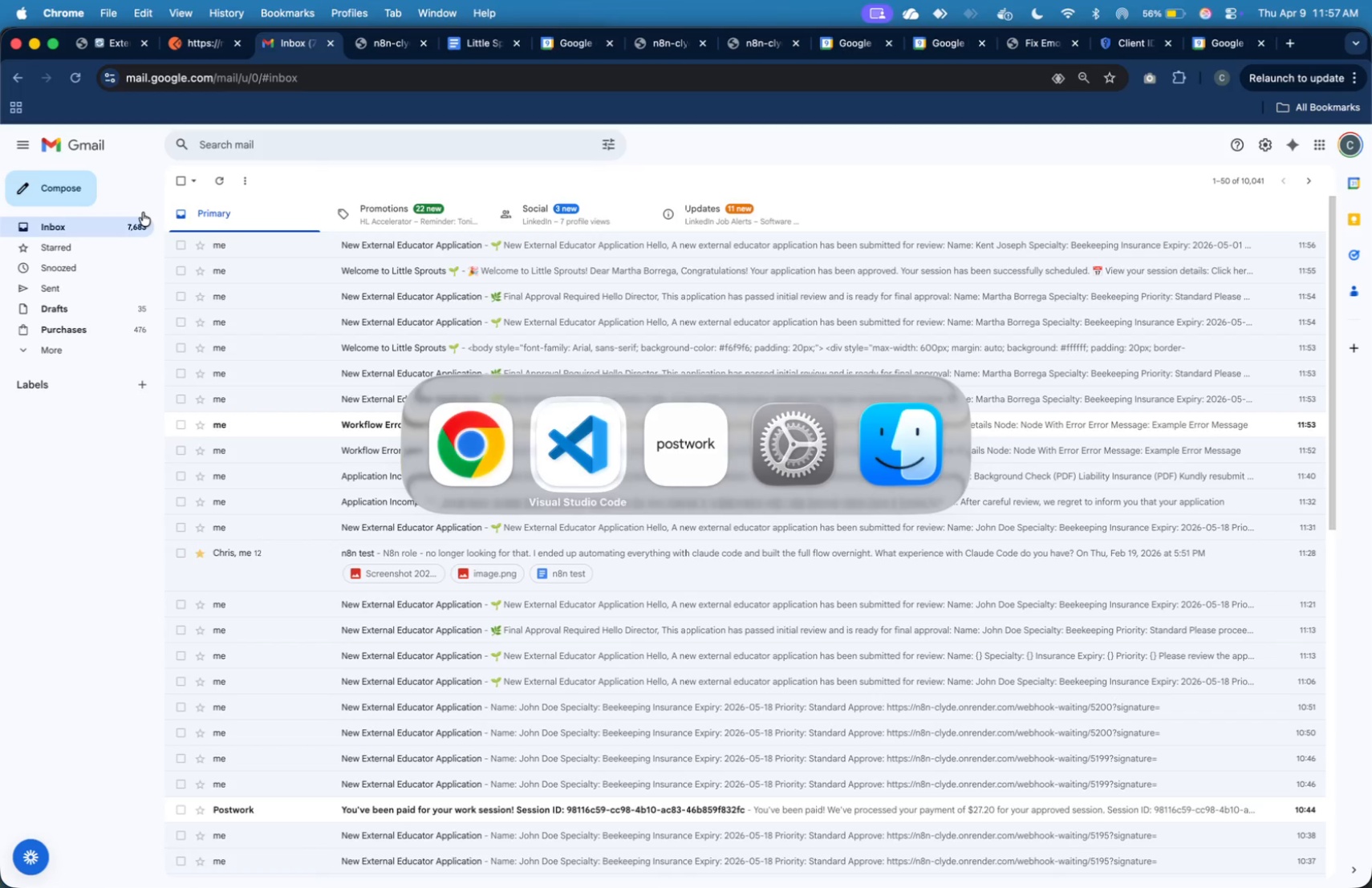 
key(Meta+Tab)